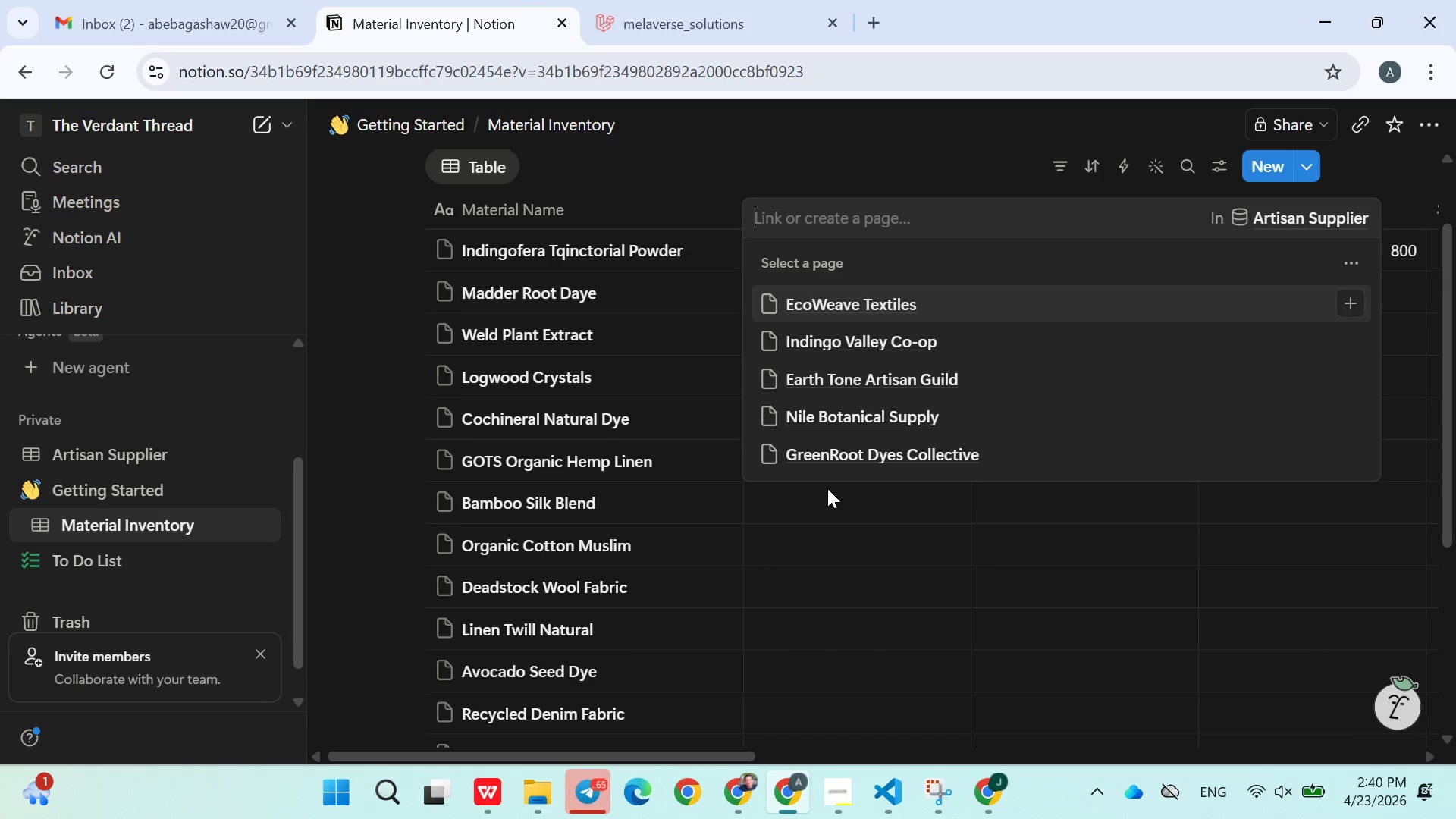 
wait(6.41)
 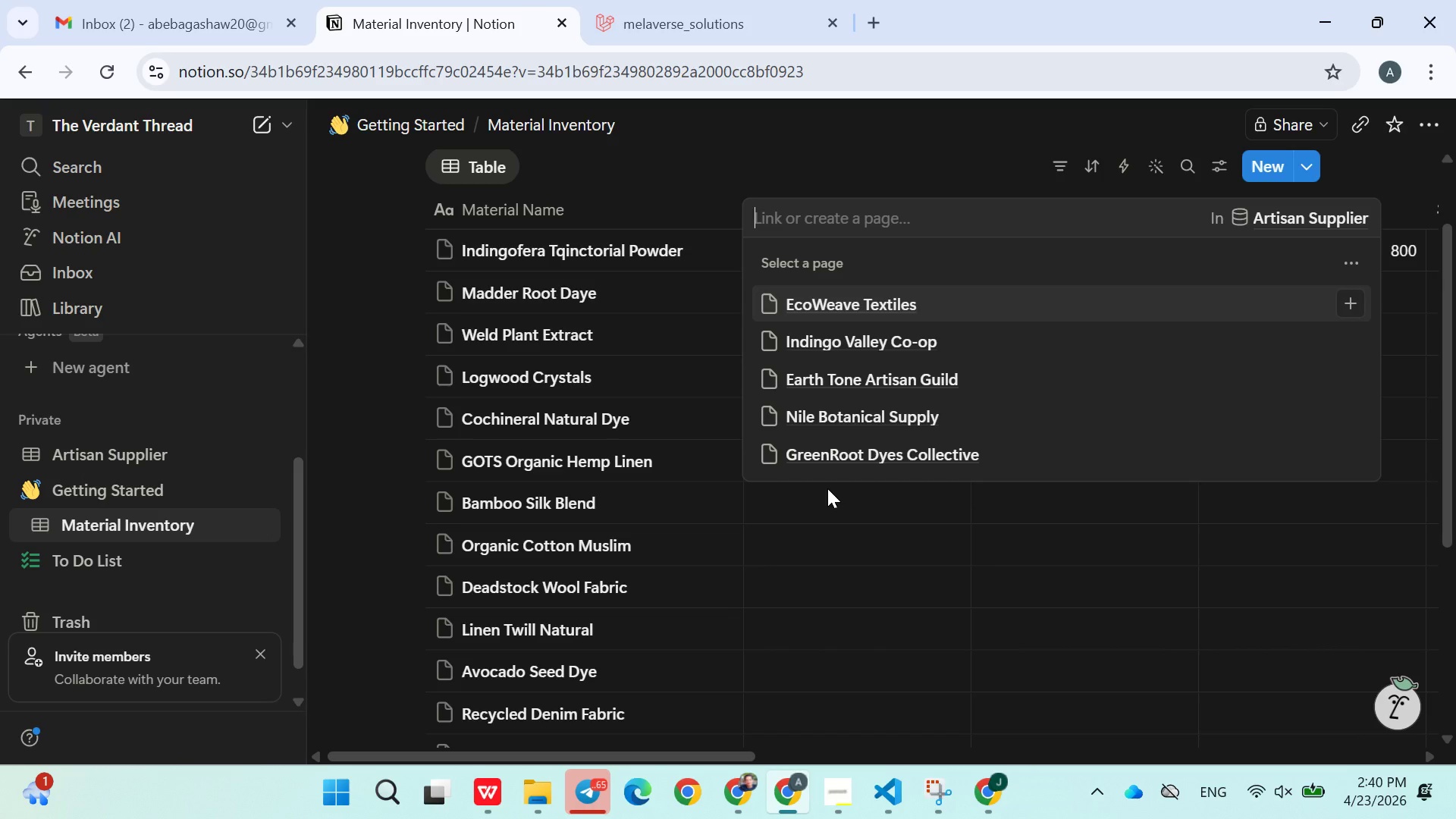 
left_click([847, 314])
 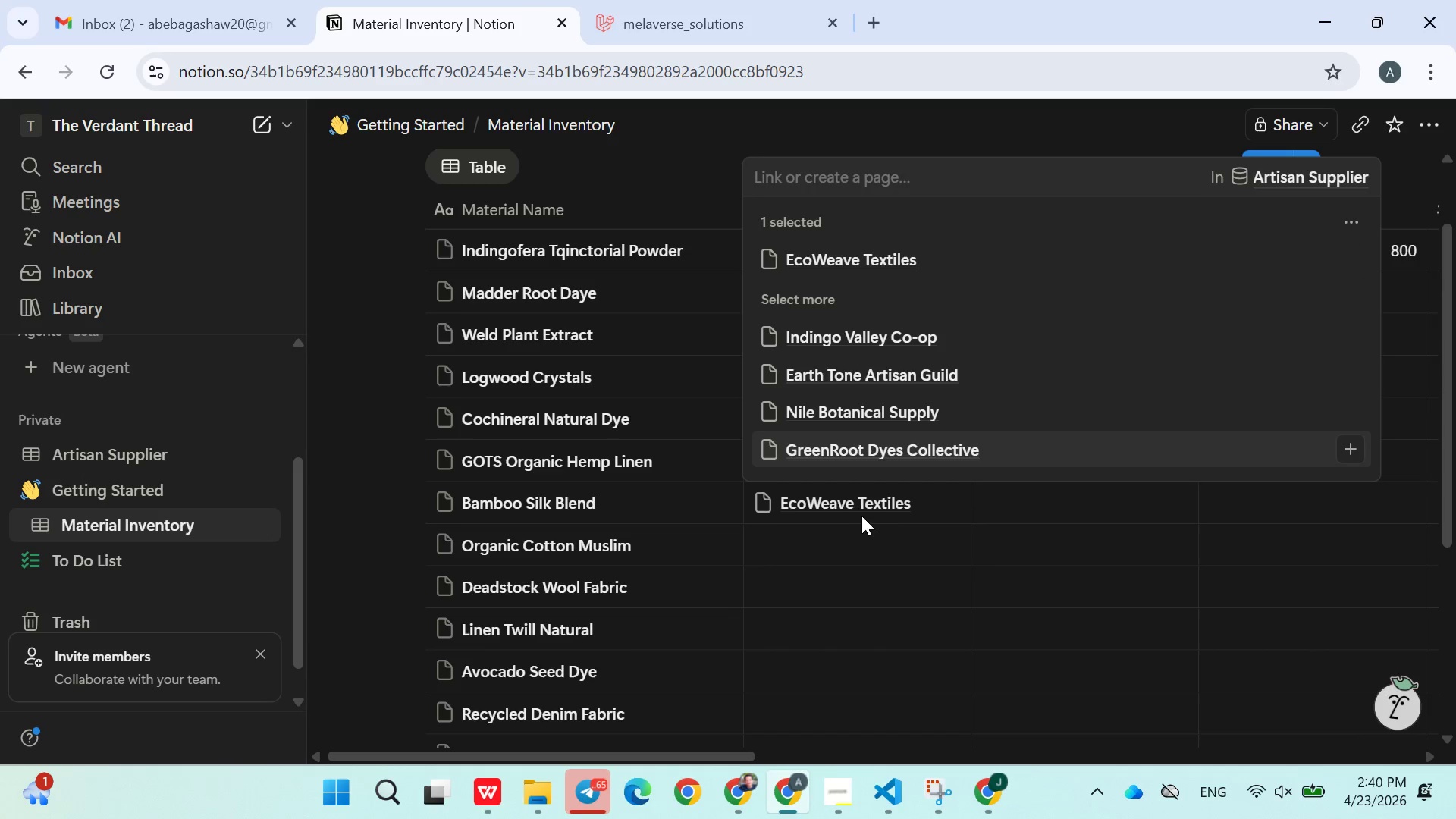 
left_click([853, 542])
 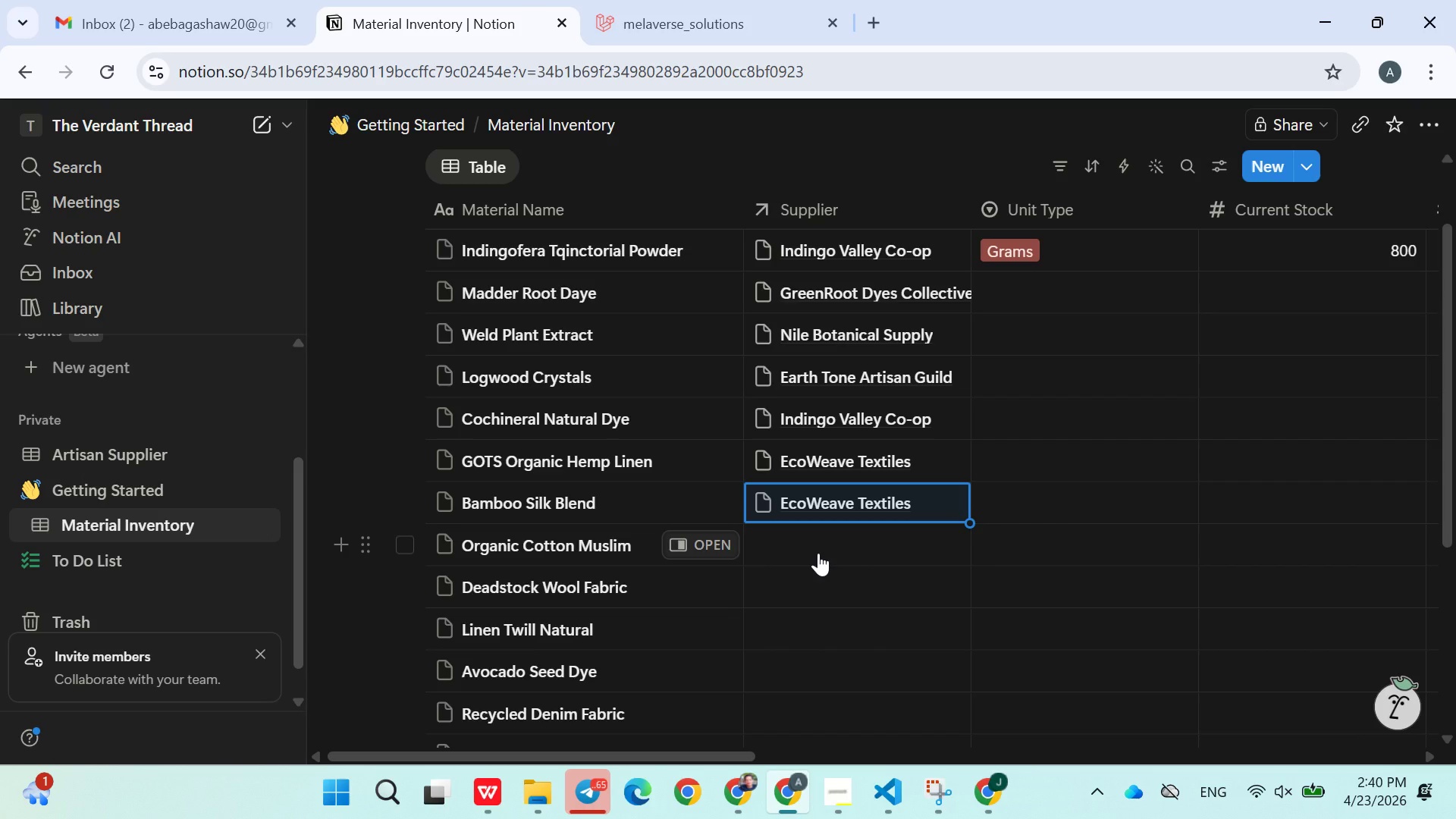 
wait(8.25)
 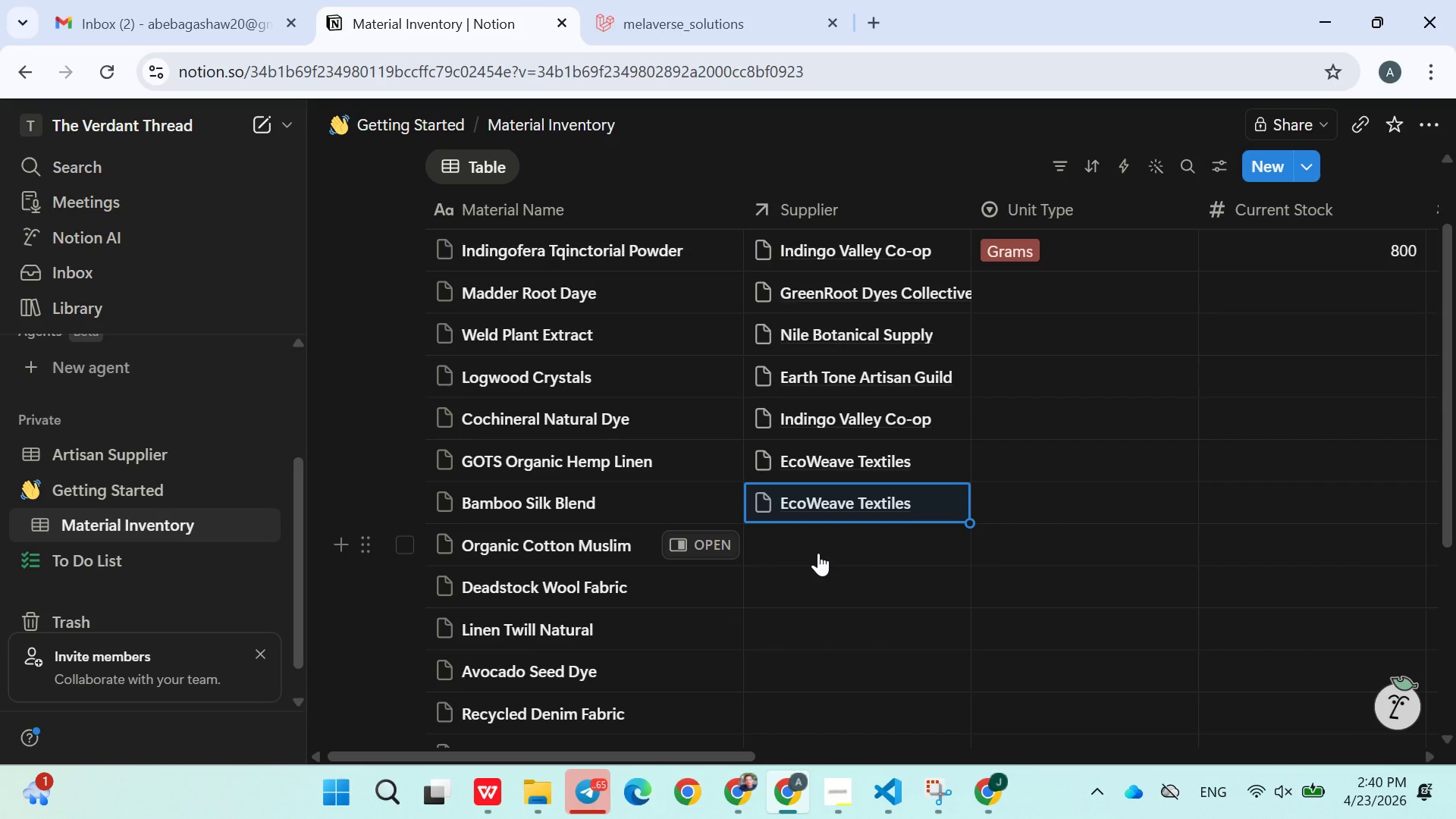 
left_click([817, 533])
 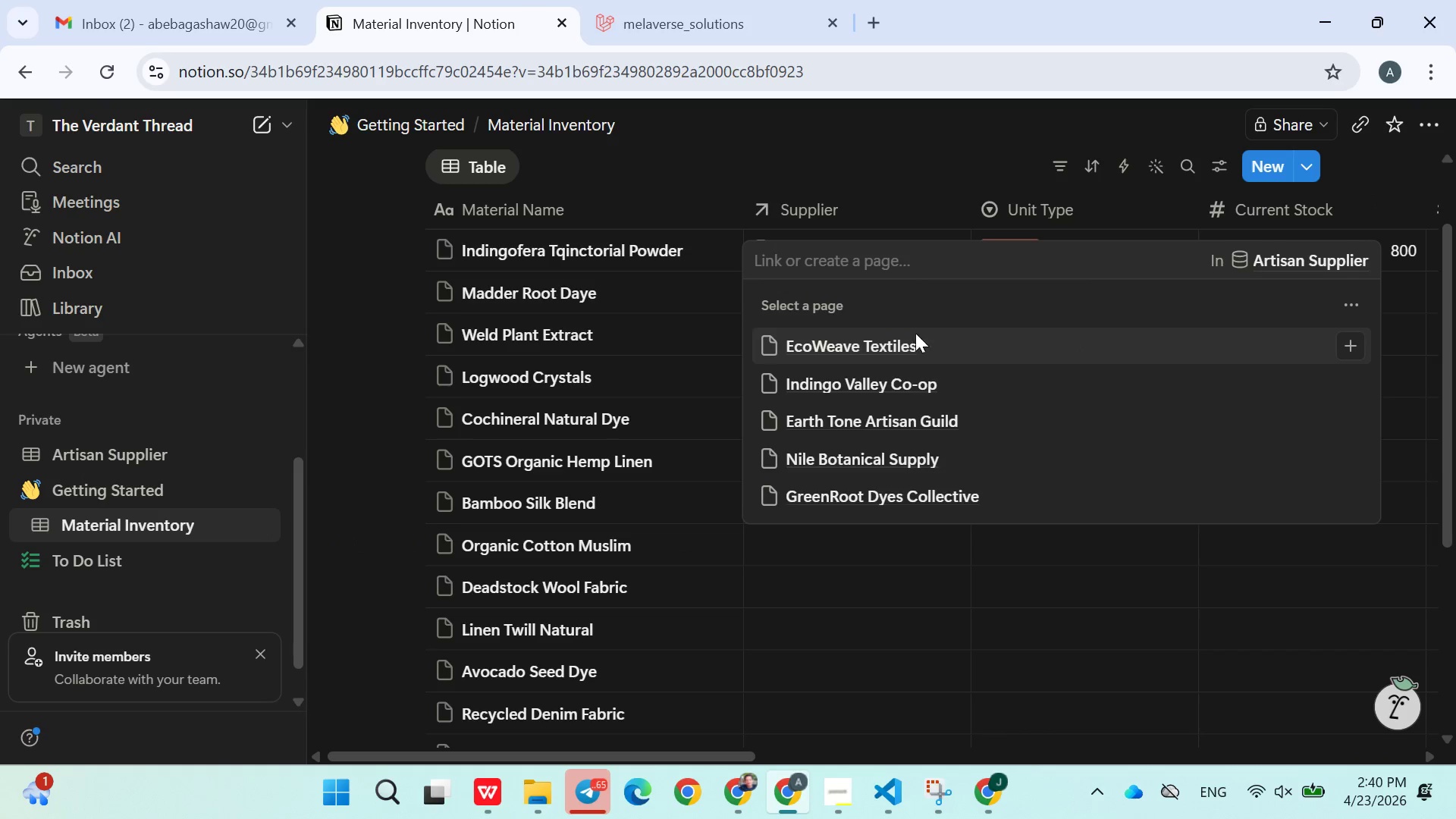 
left_click([900, 345])
 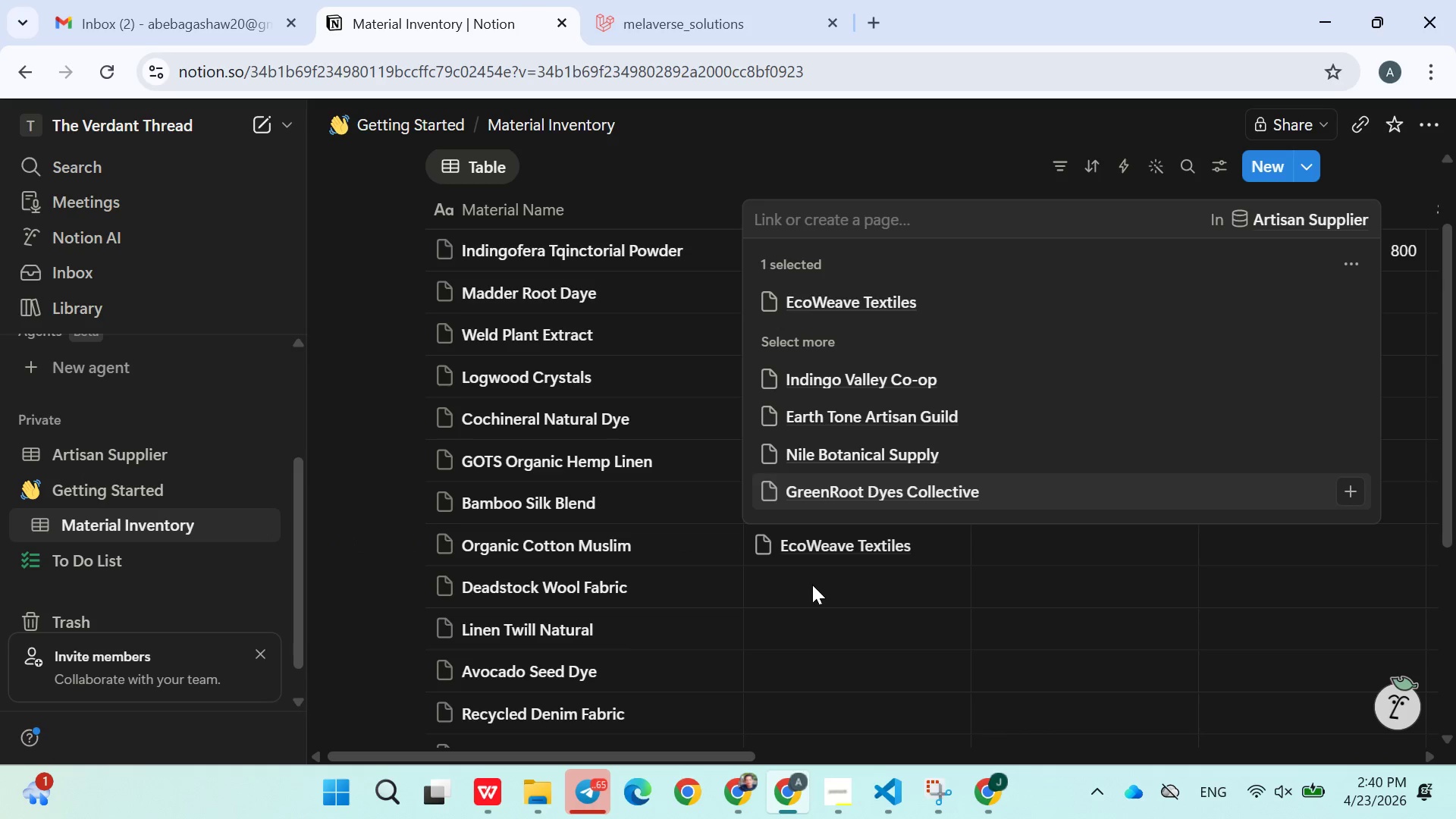 
left_click([812, 585])
 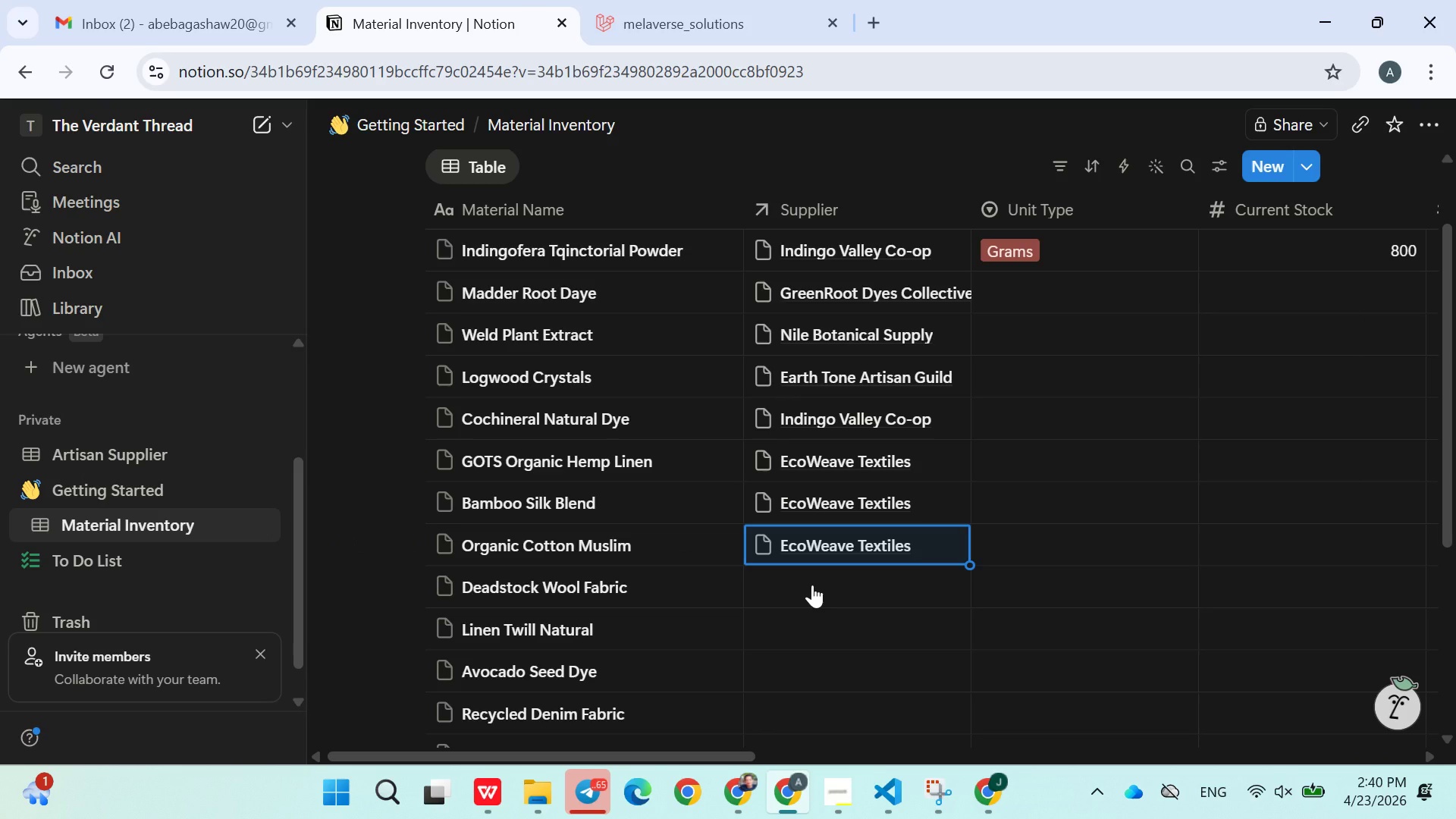 
wait(9.38)
 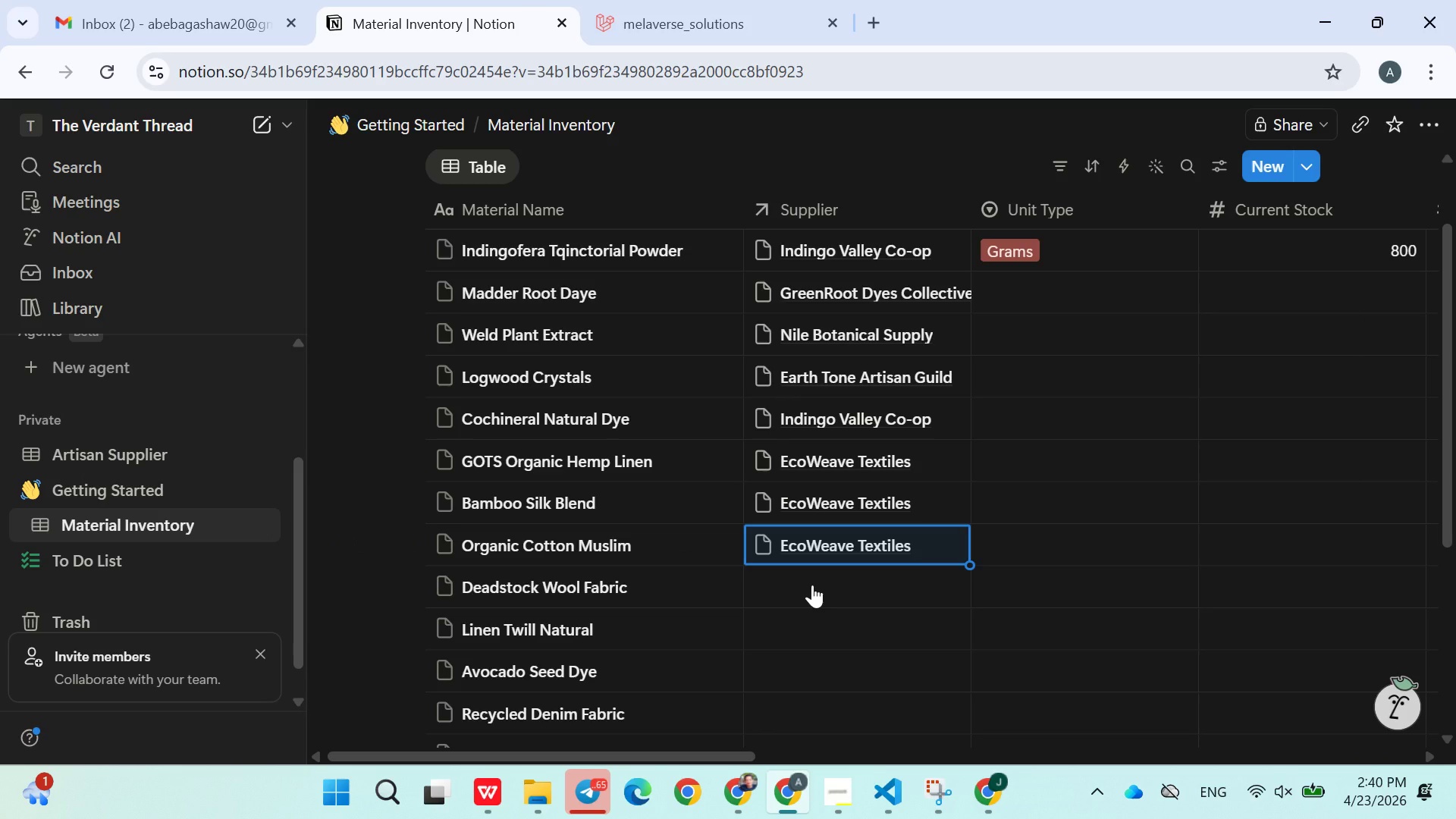 
left_click([820, 577])
 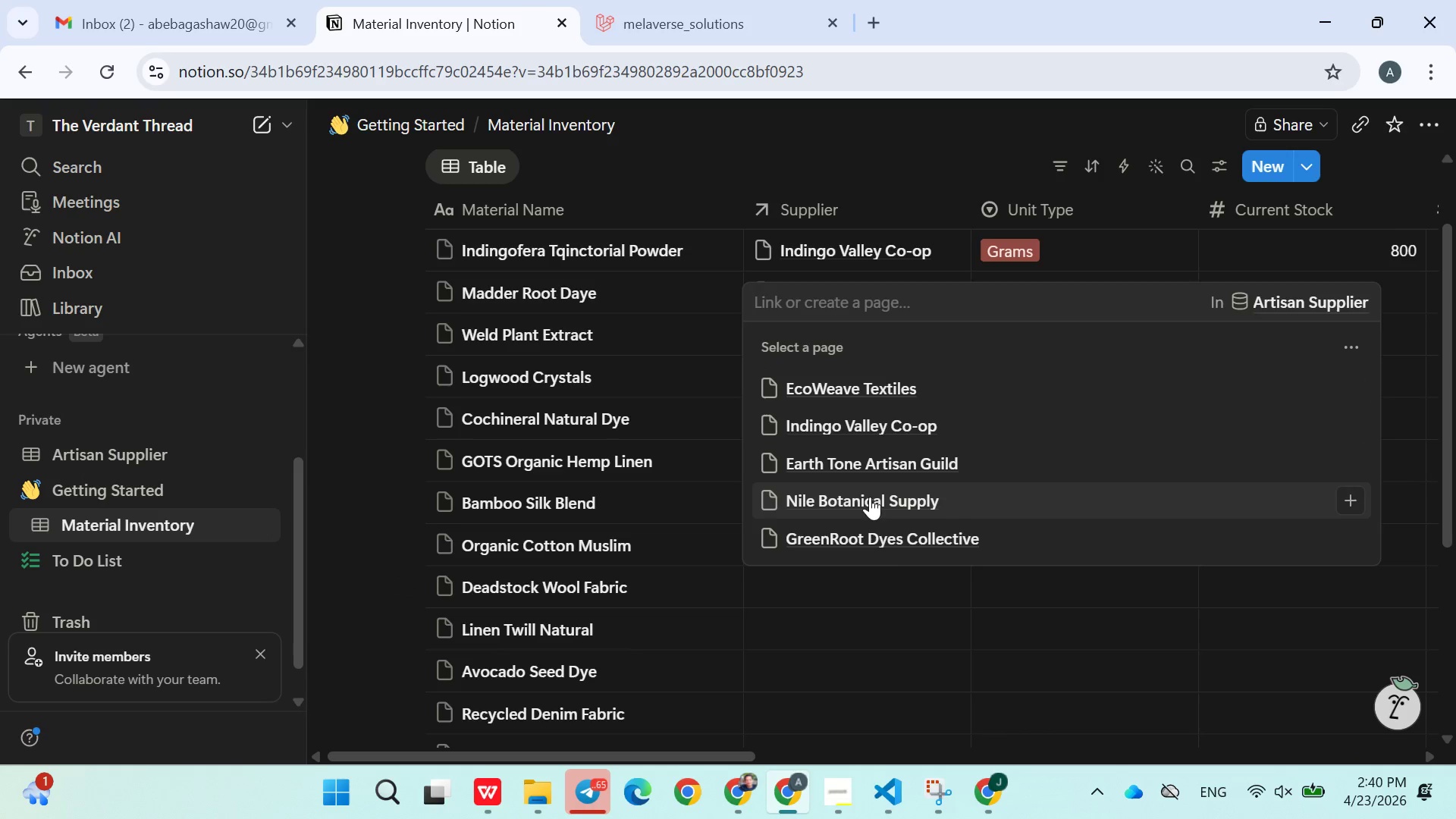 
left_click([825, 466])
 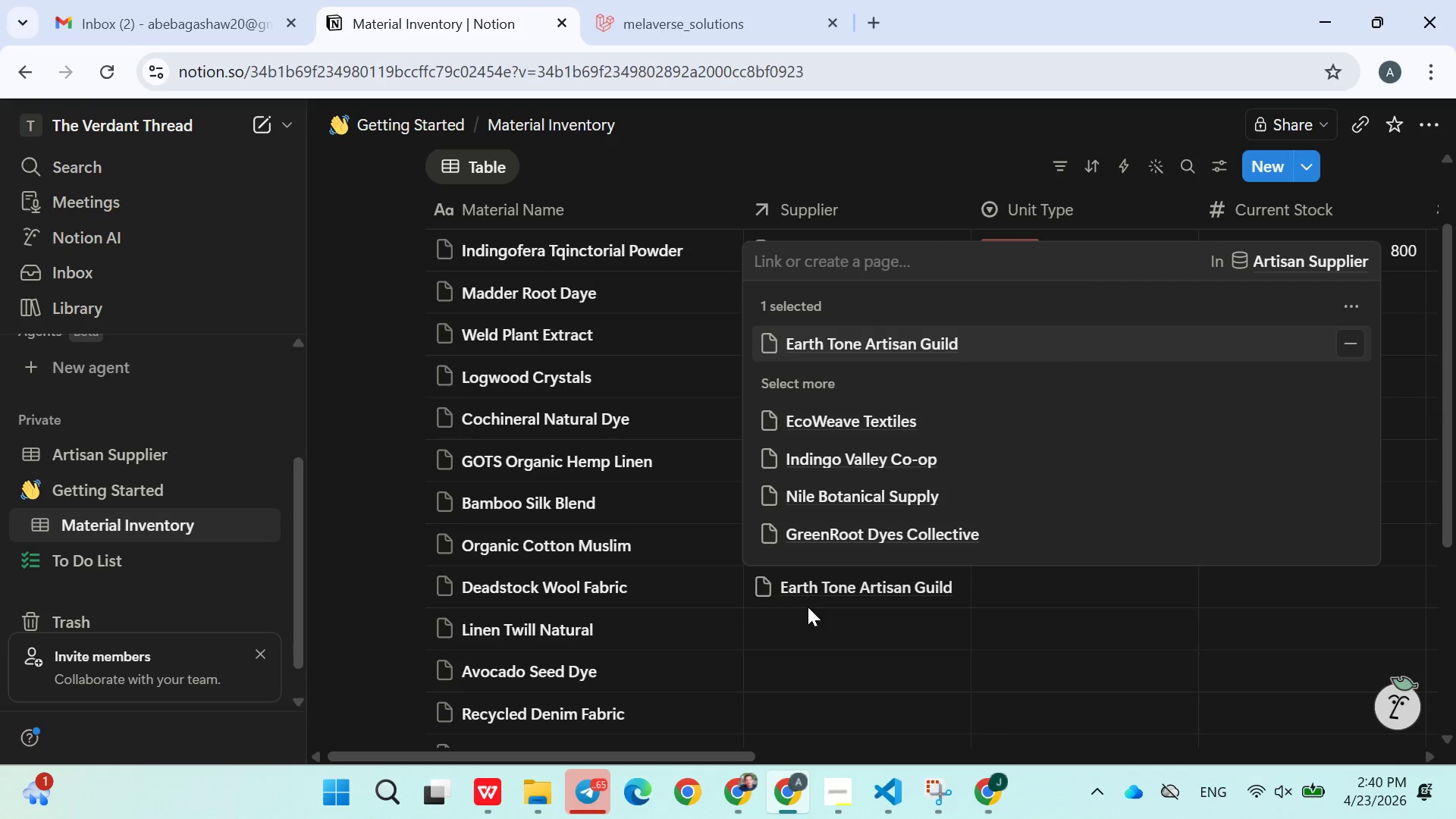 
left_click([842, 619])
 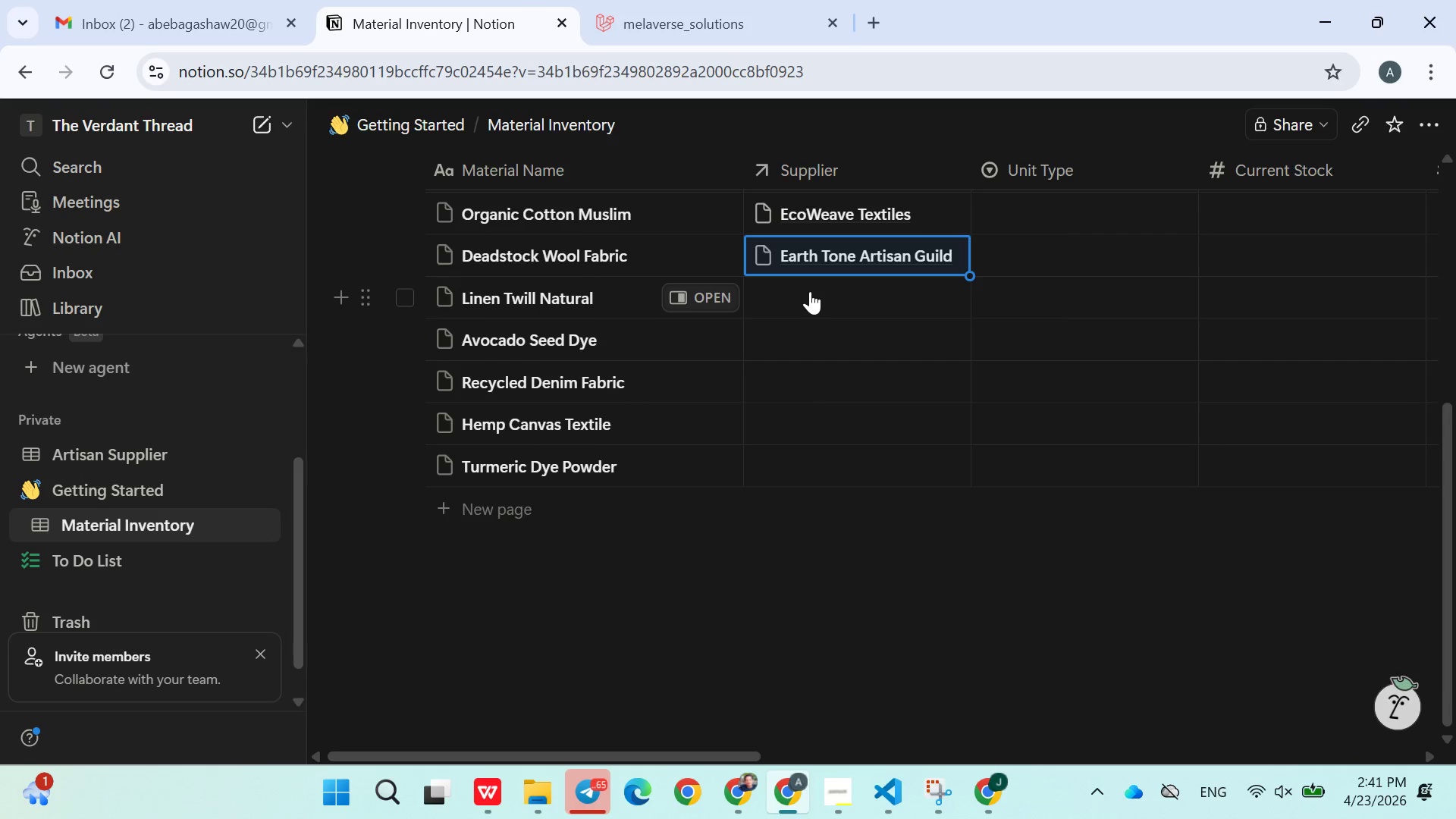 
wait(5.2)
 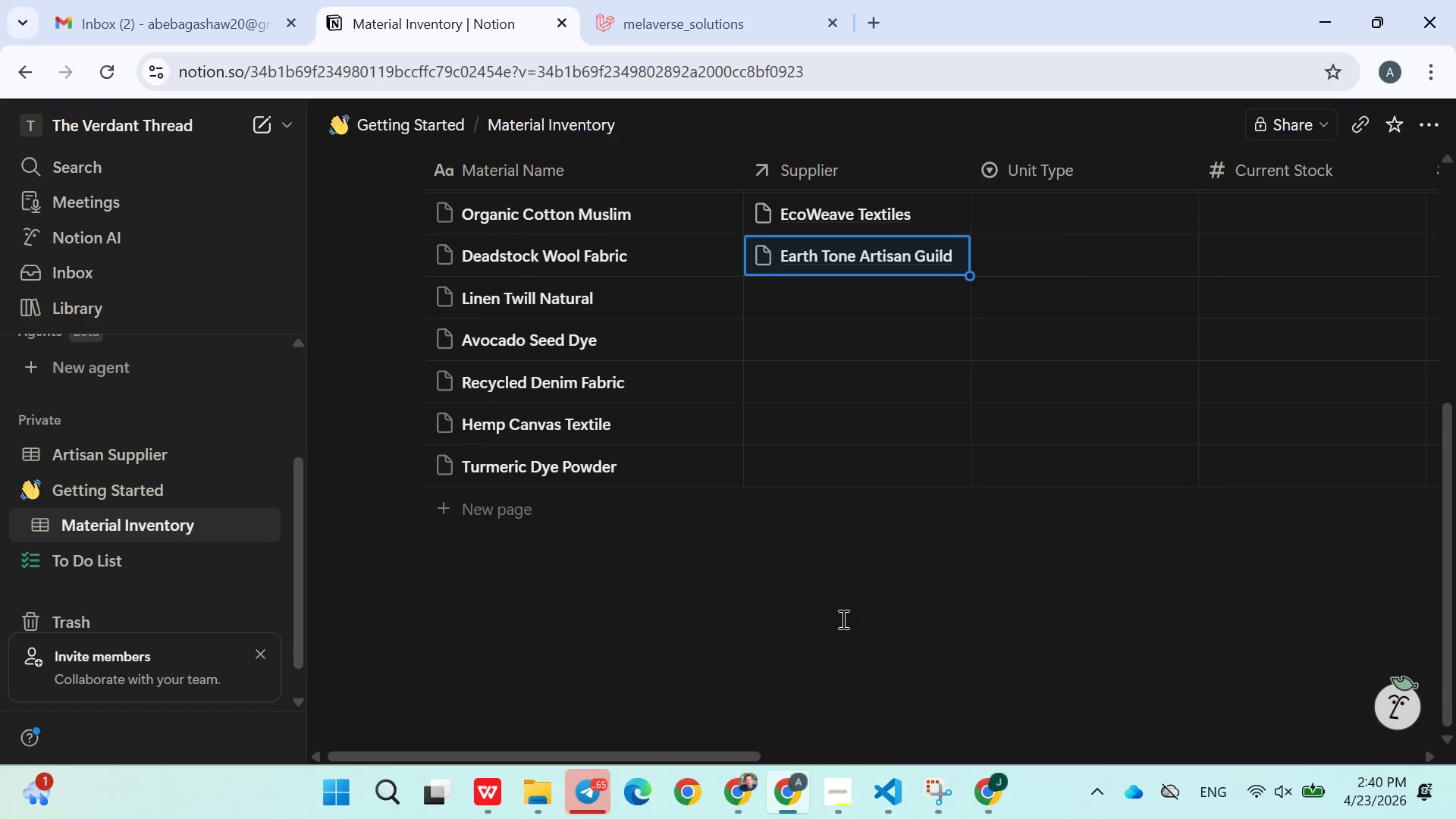 
left_click([810, 291])
 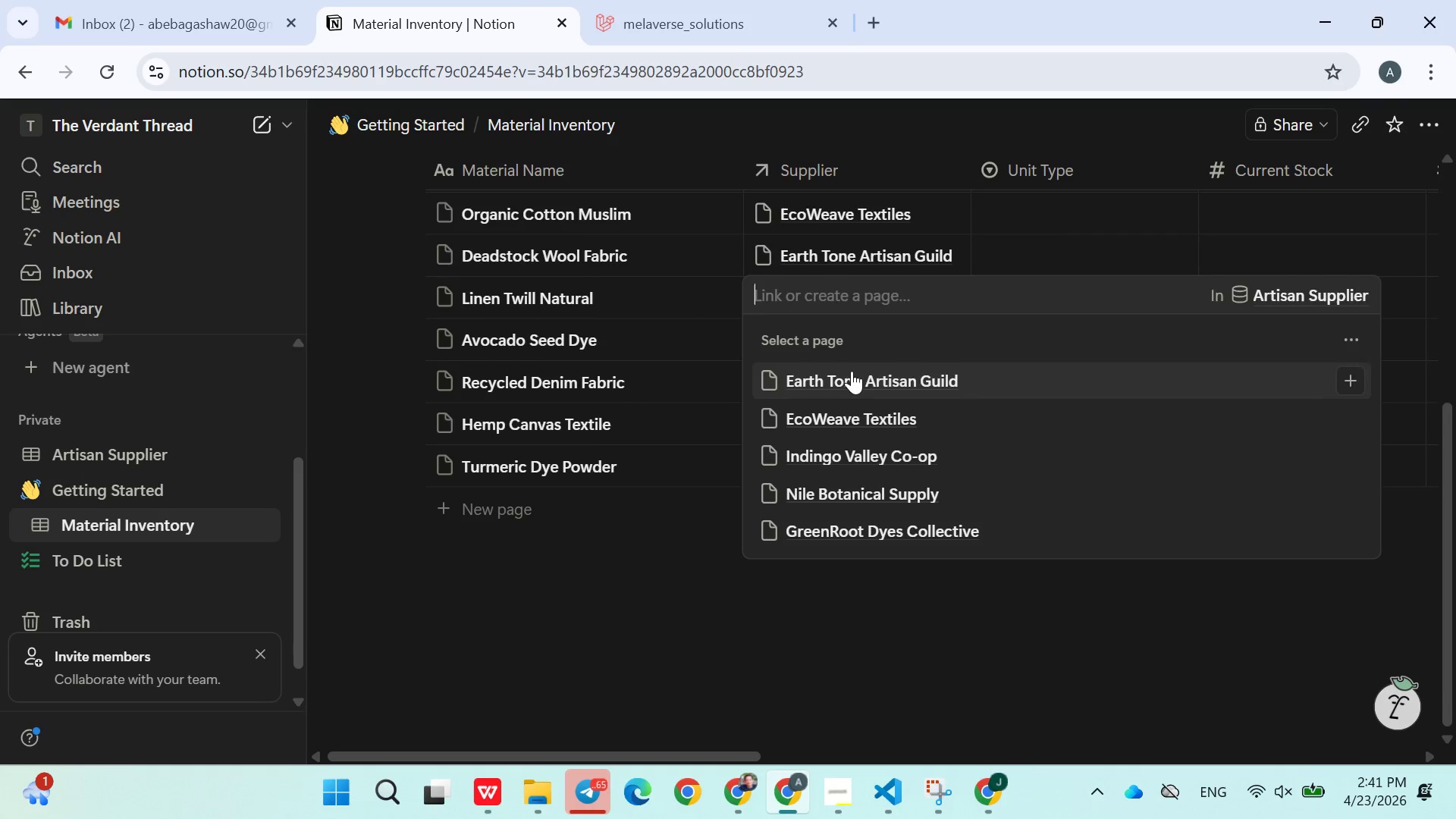 
left_click([833, 522])
 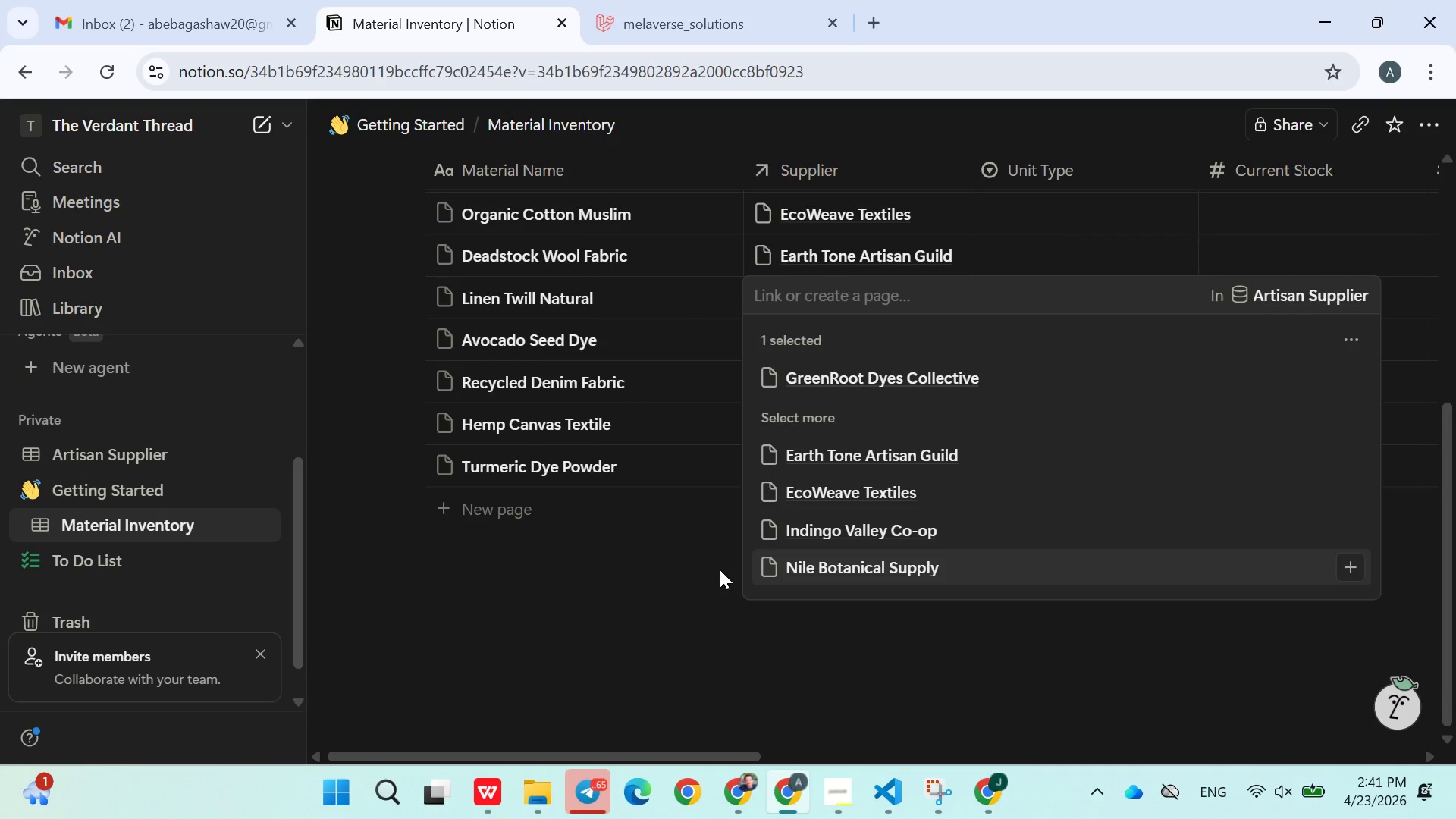 
left_click([717, 571])
 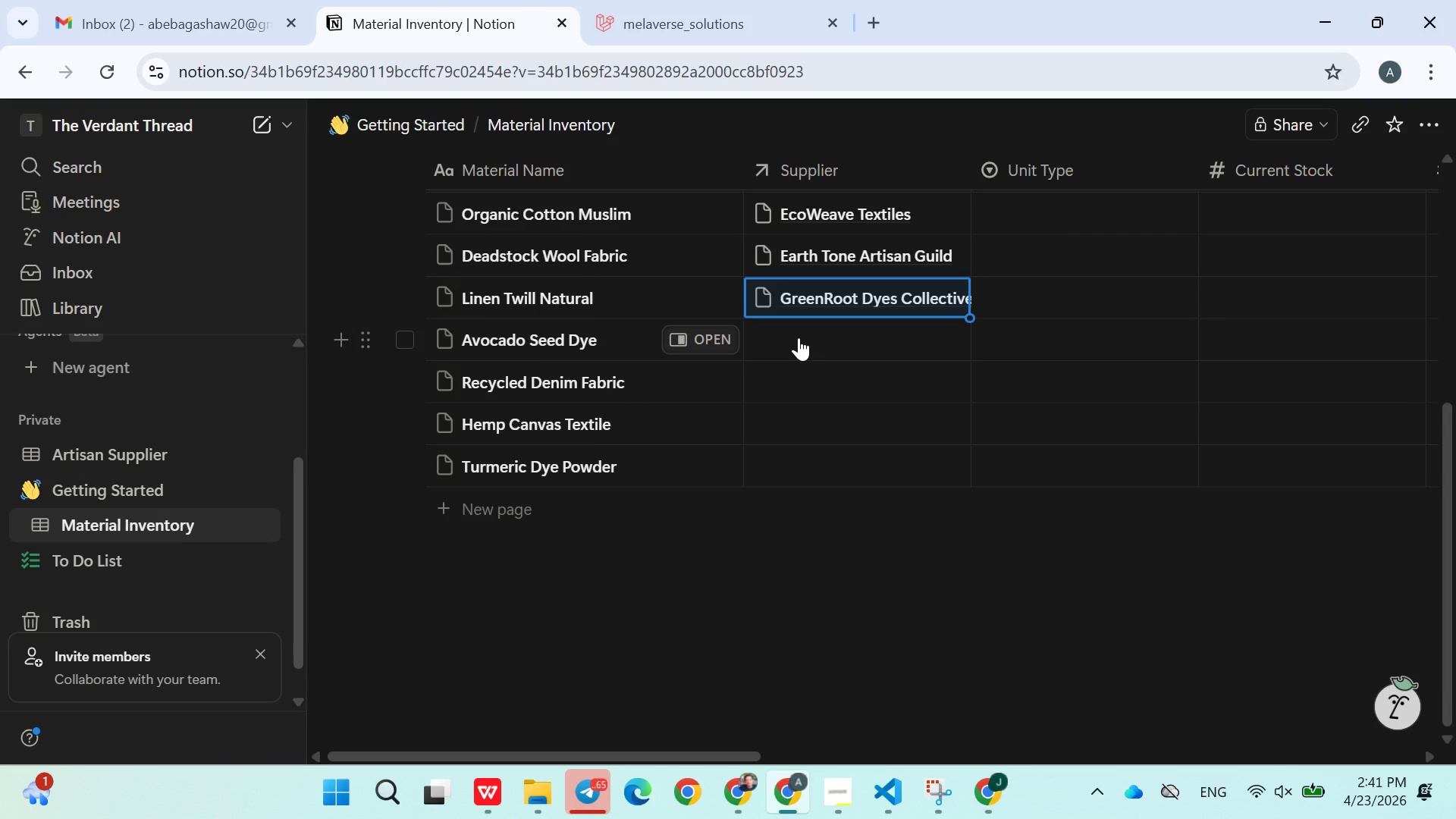 
left_click([799, 337])
 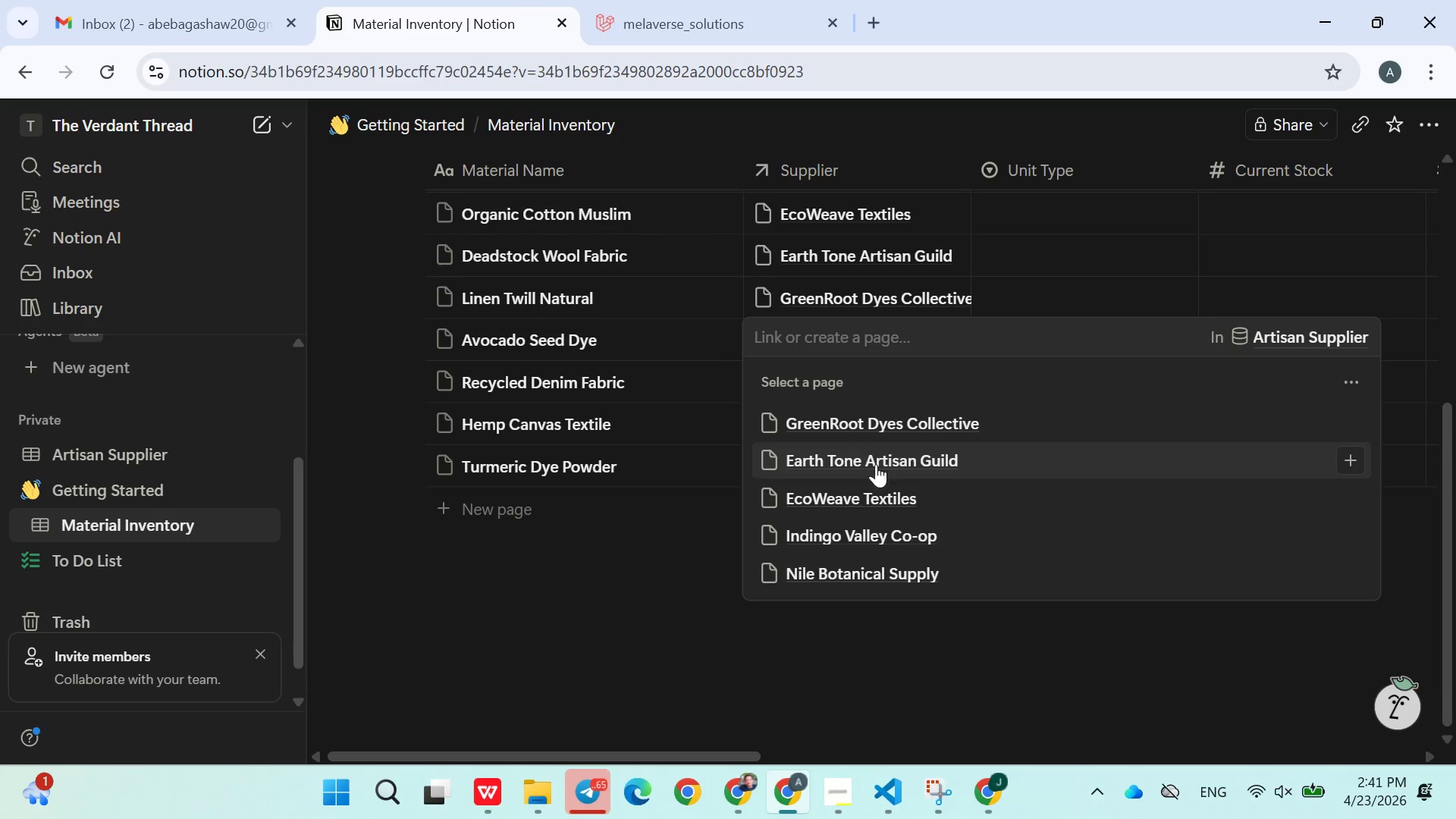 
left_click([852, 570])
 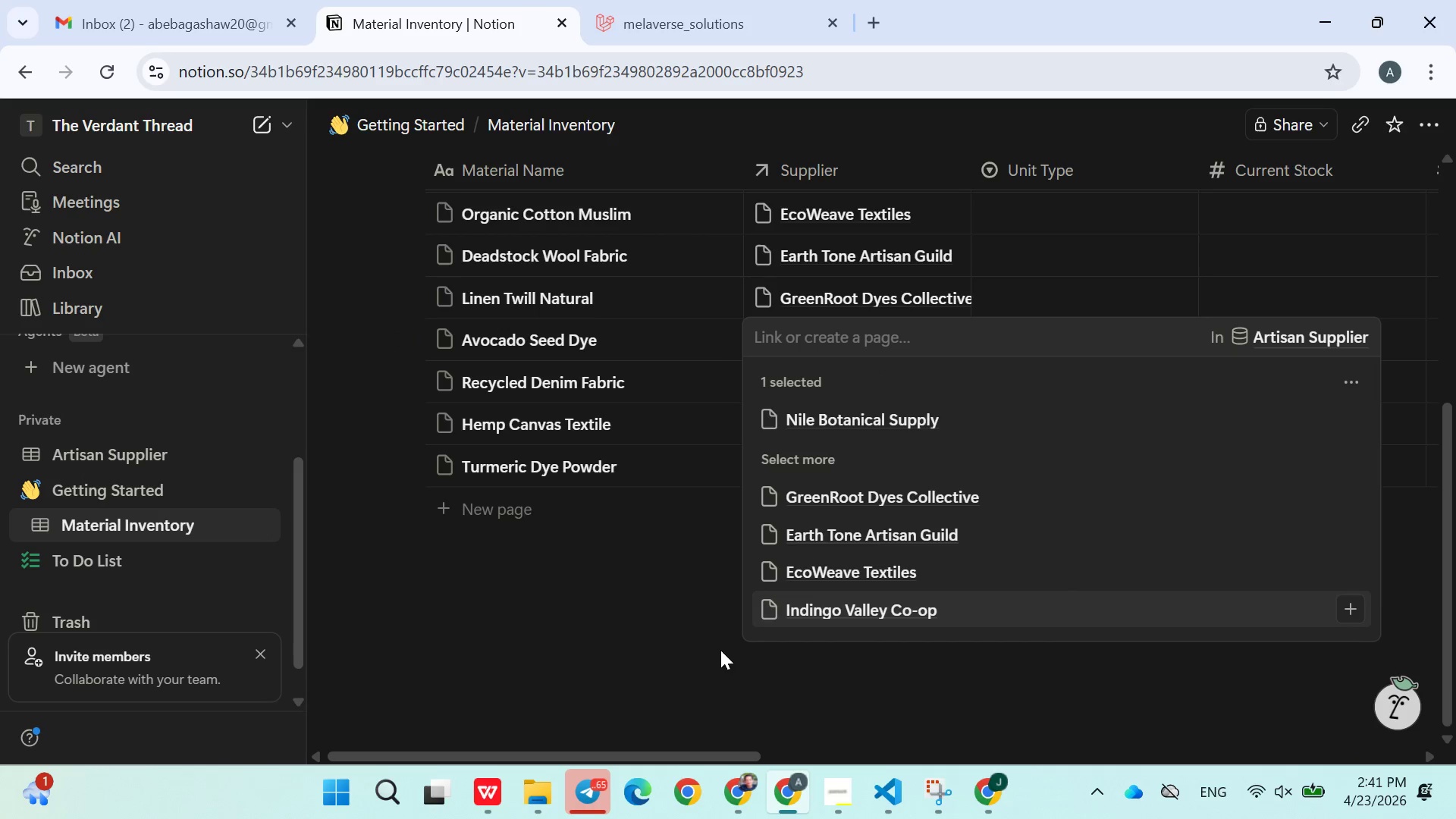 
left_click([683, 641])
 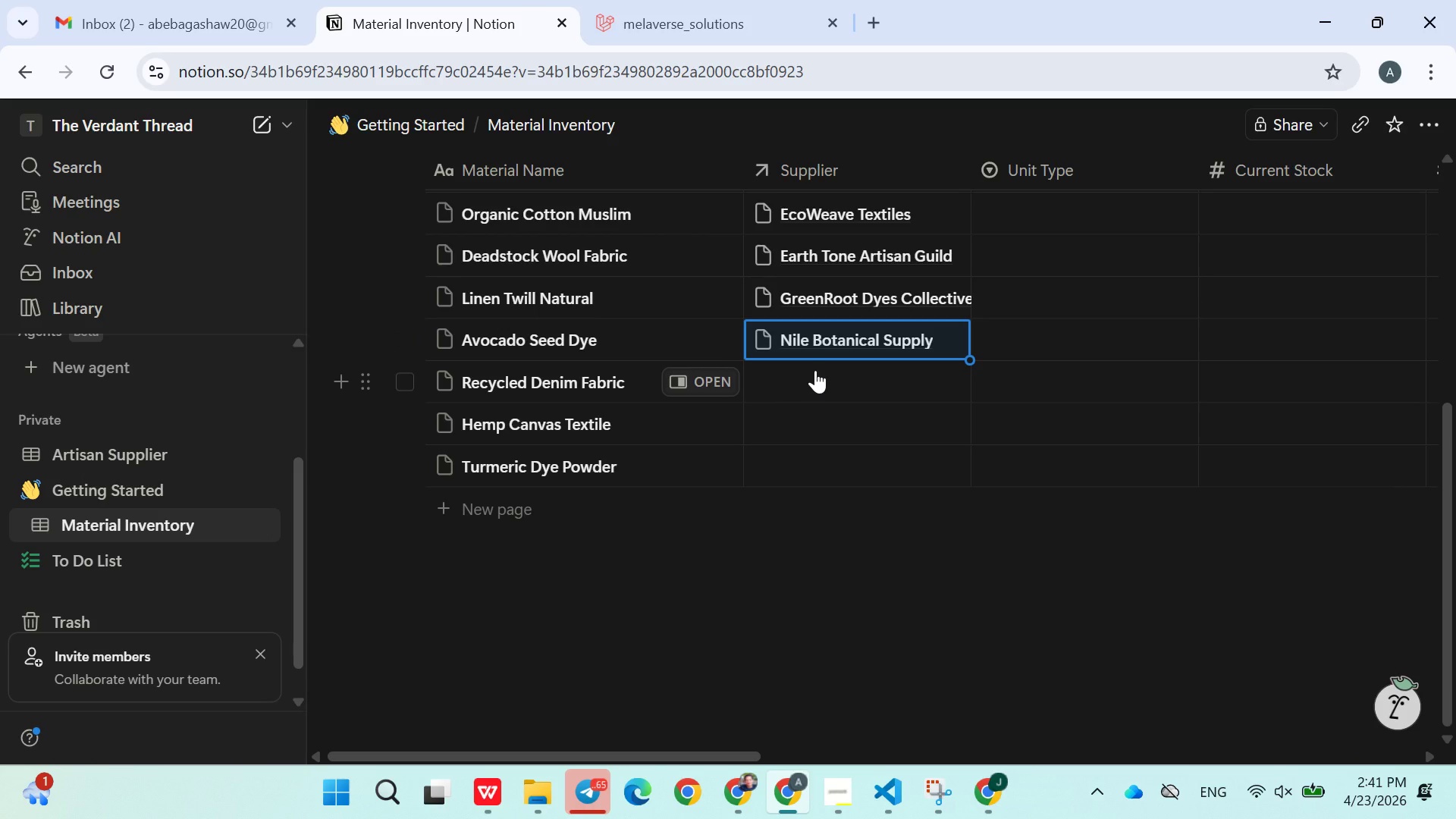 
wait(6.27)
 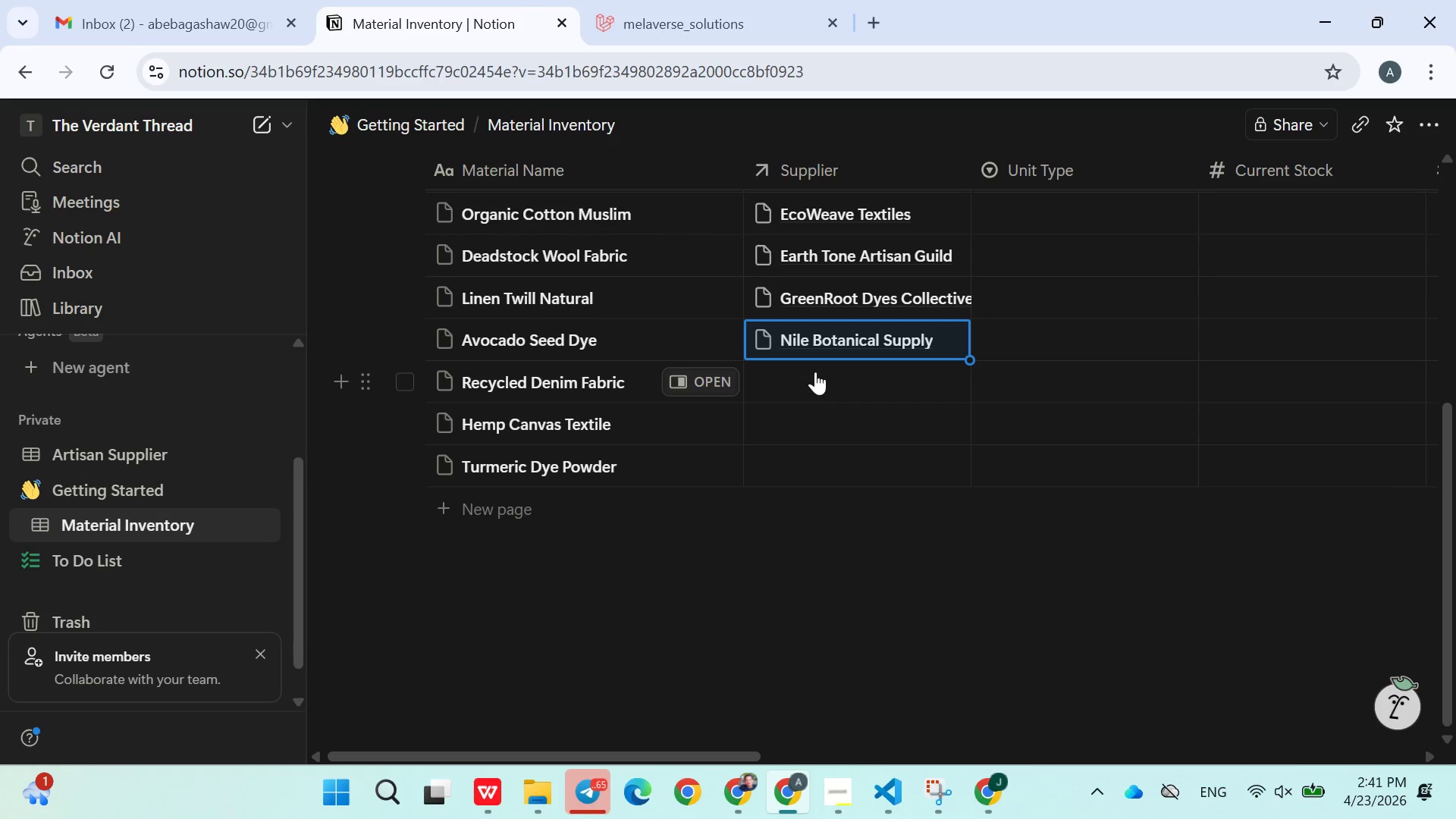 
left_click([715, 638])
 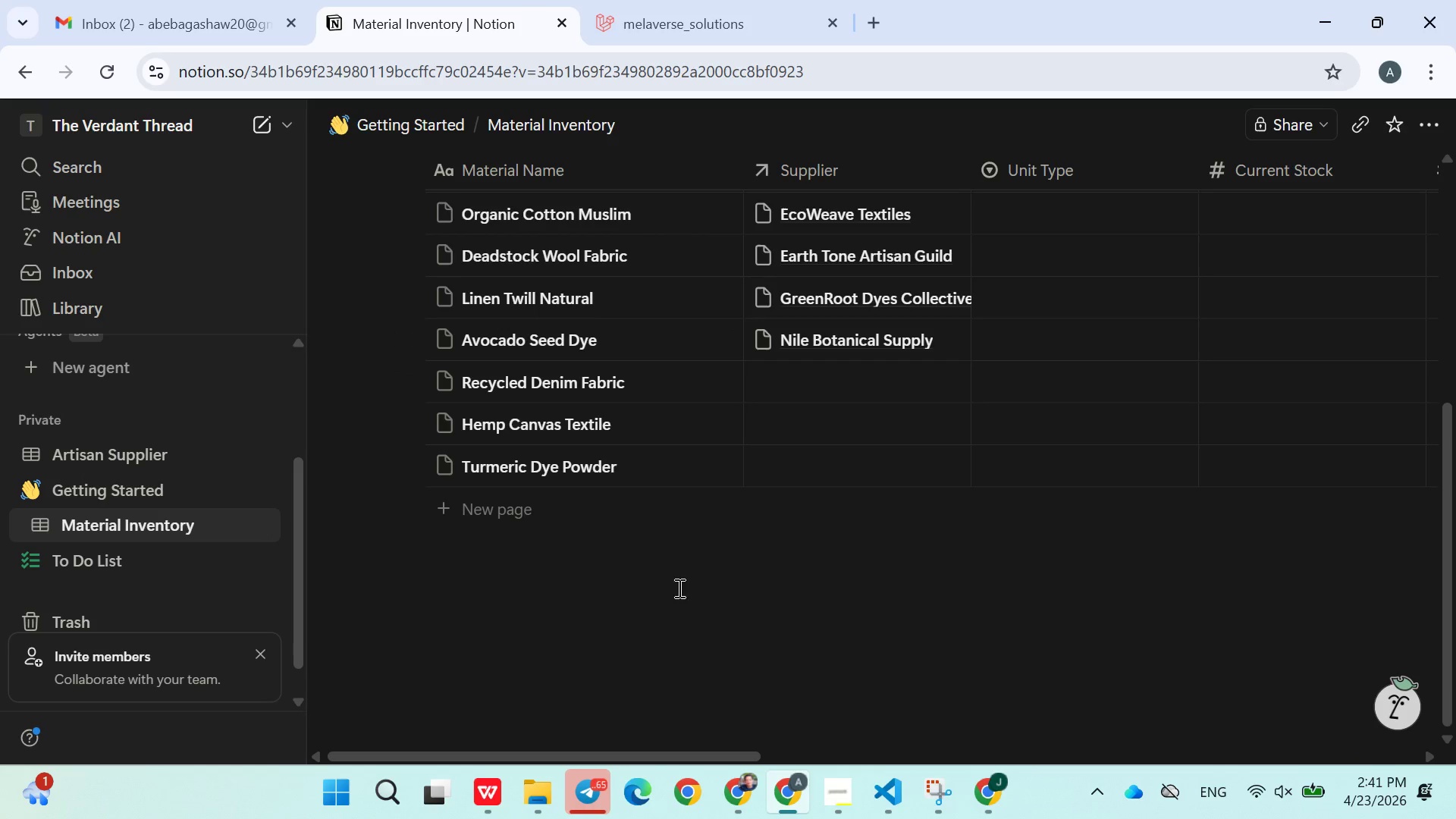 
wait(9.41)
 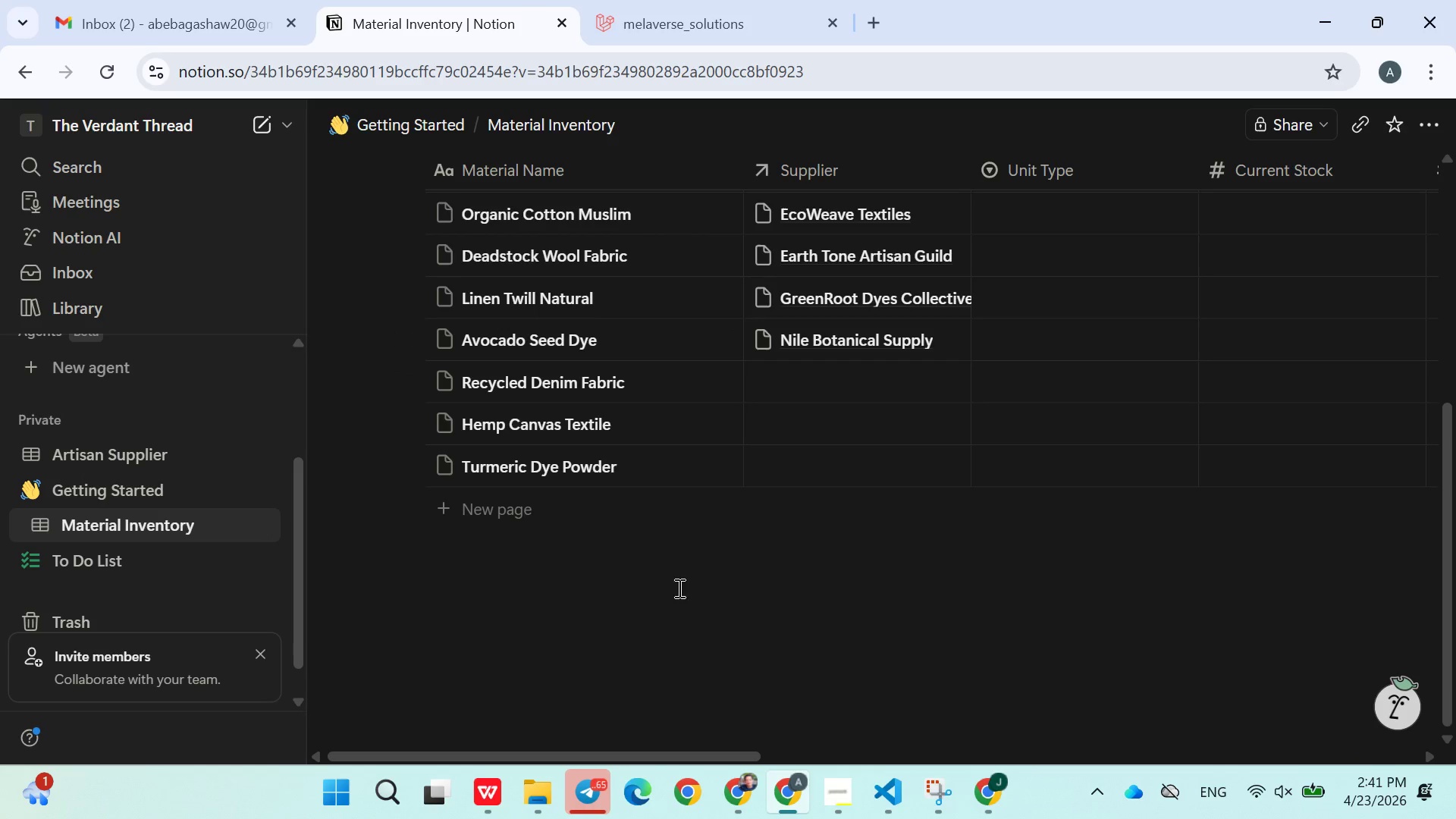 
left_click([341, 356])
 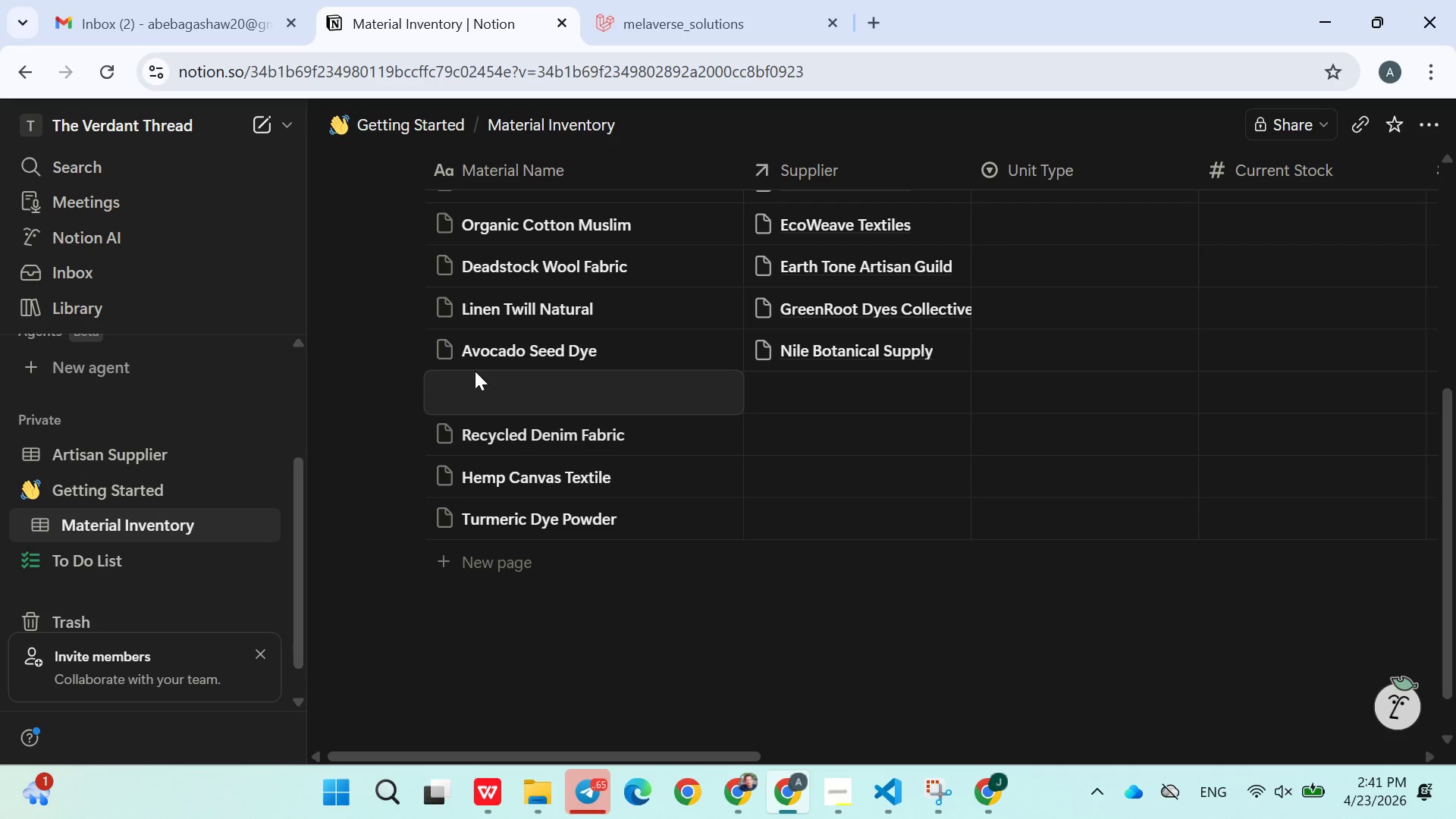 
type(Onion Skin Dye)
 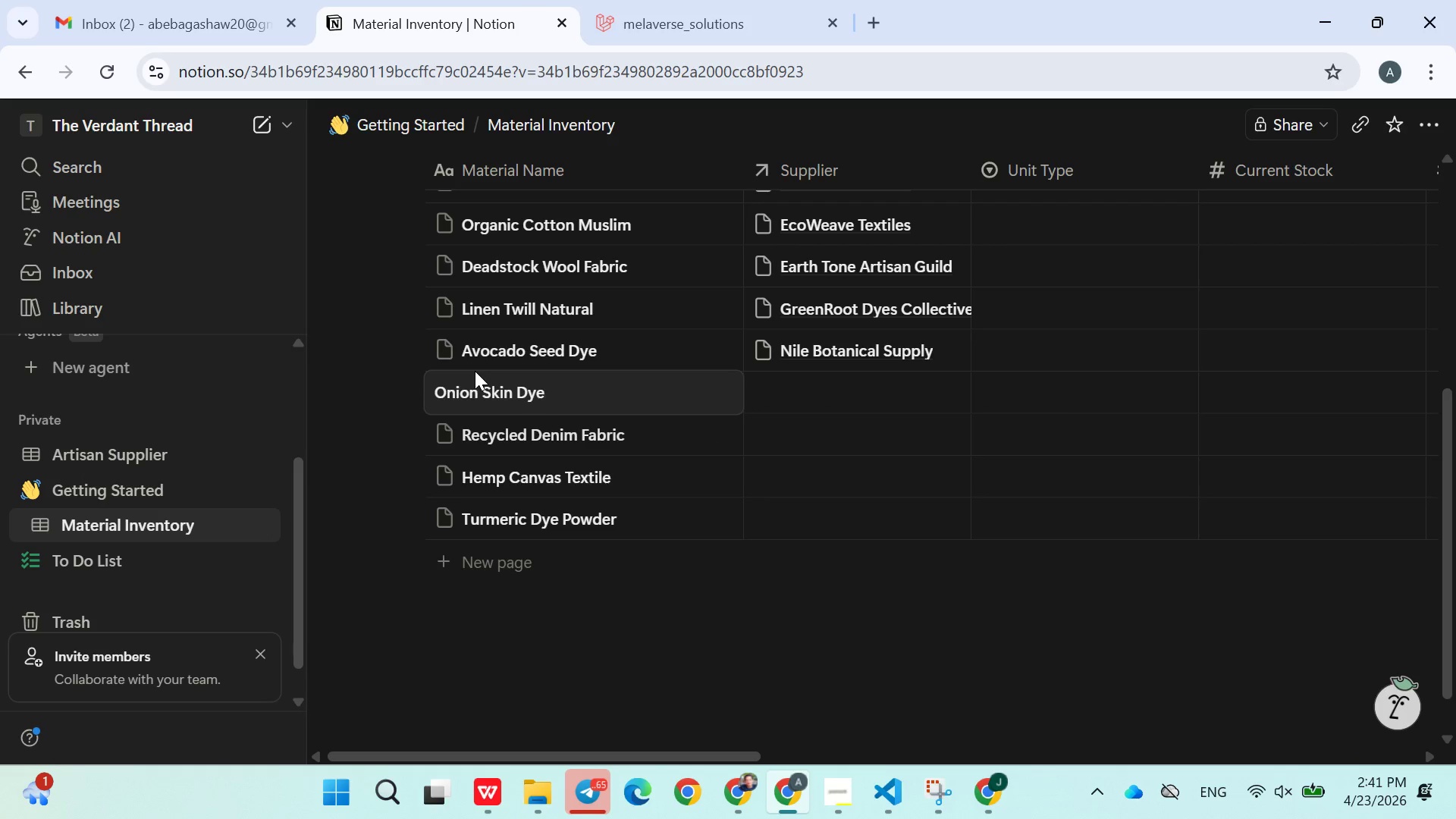 
left_click([782, 411])
 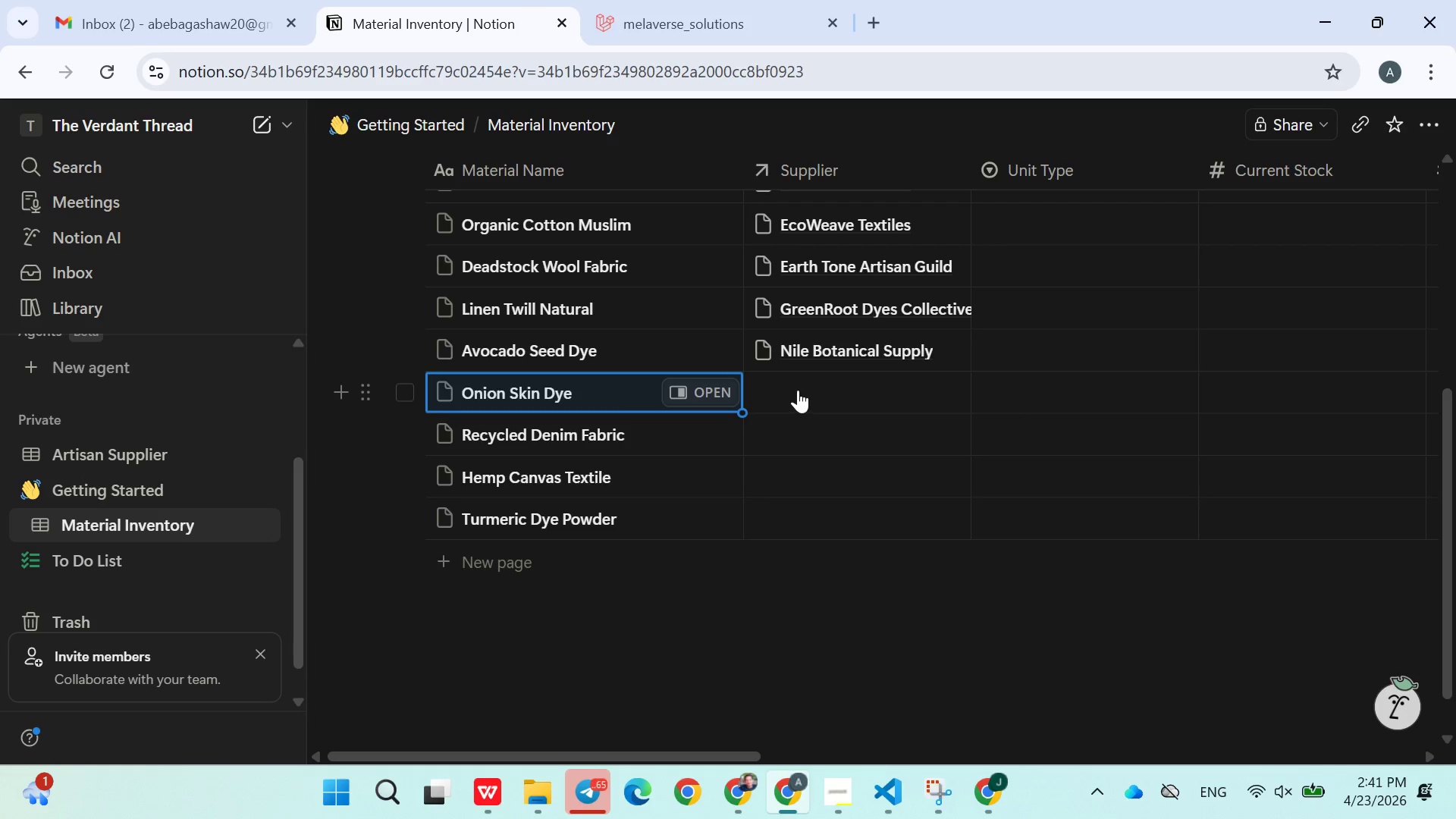 
left_click([800, 389])
 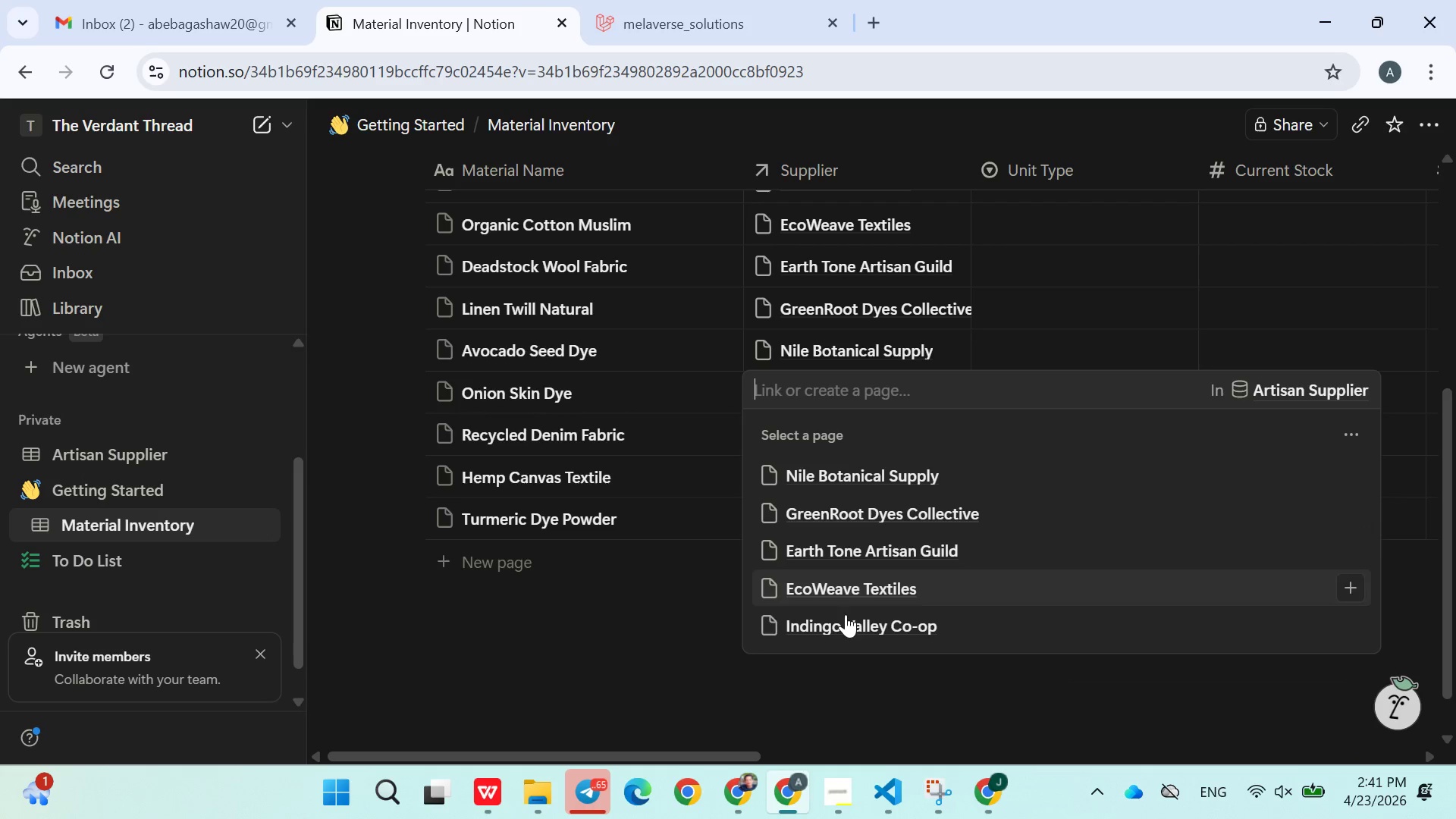 
wait(6.05)
 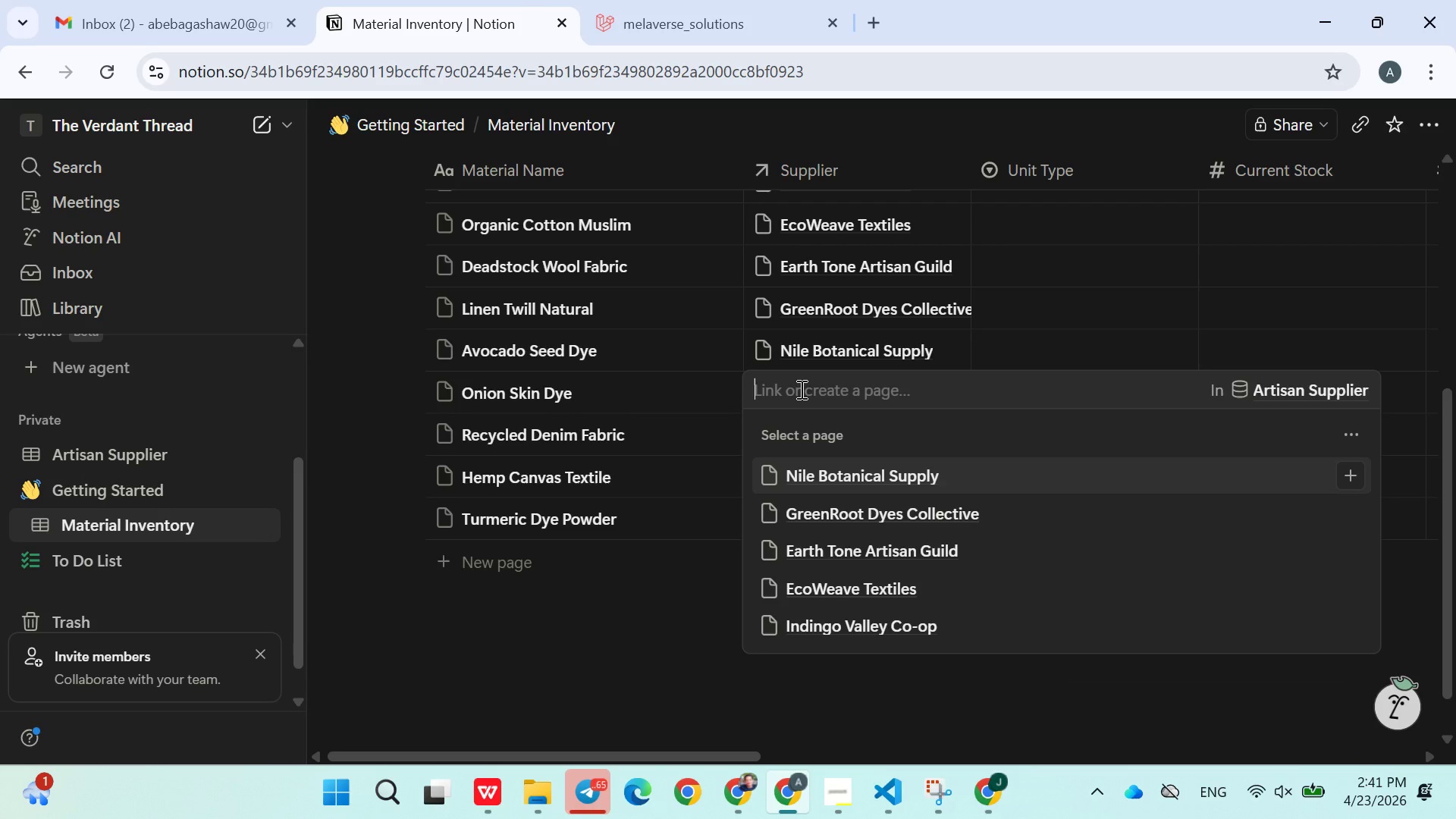 
left_click([856, 484])
 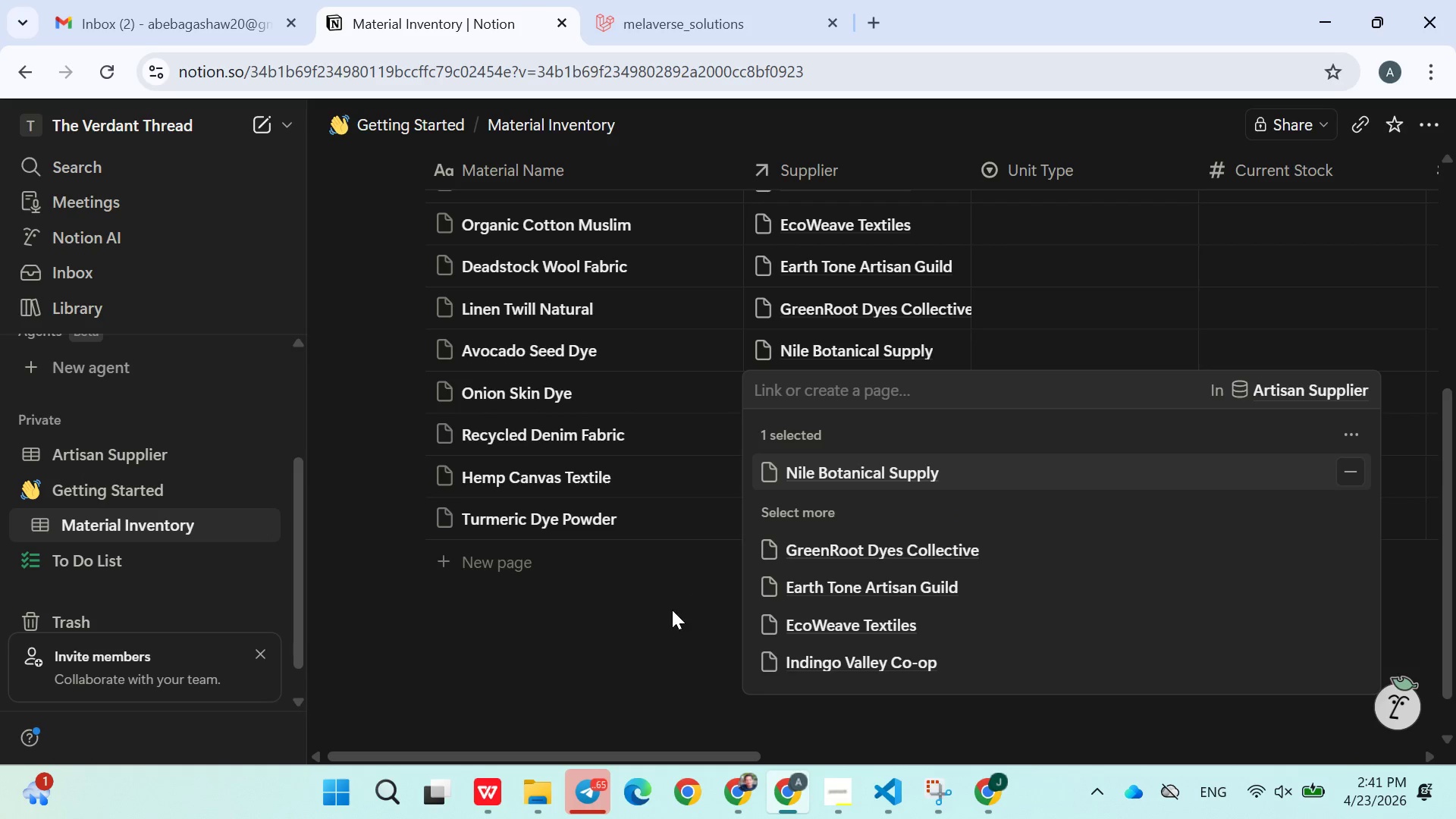 
left_click([672, 616])
 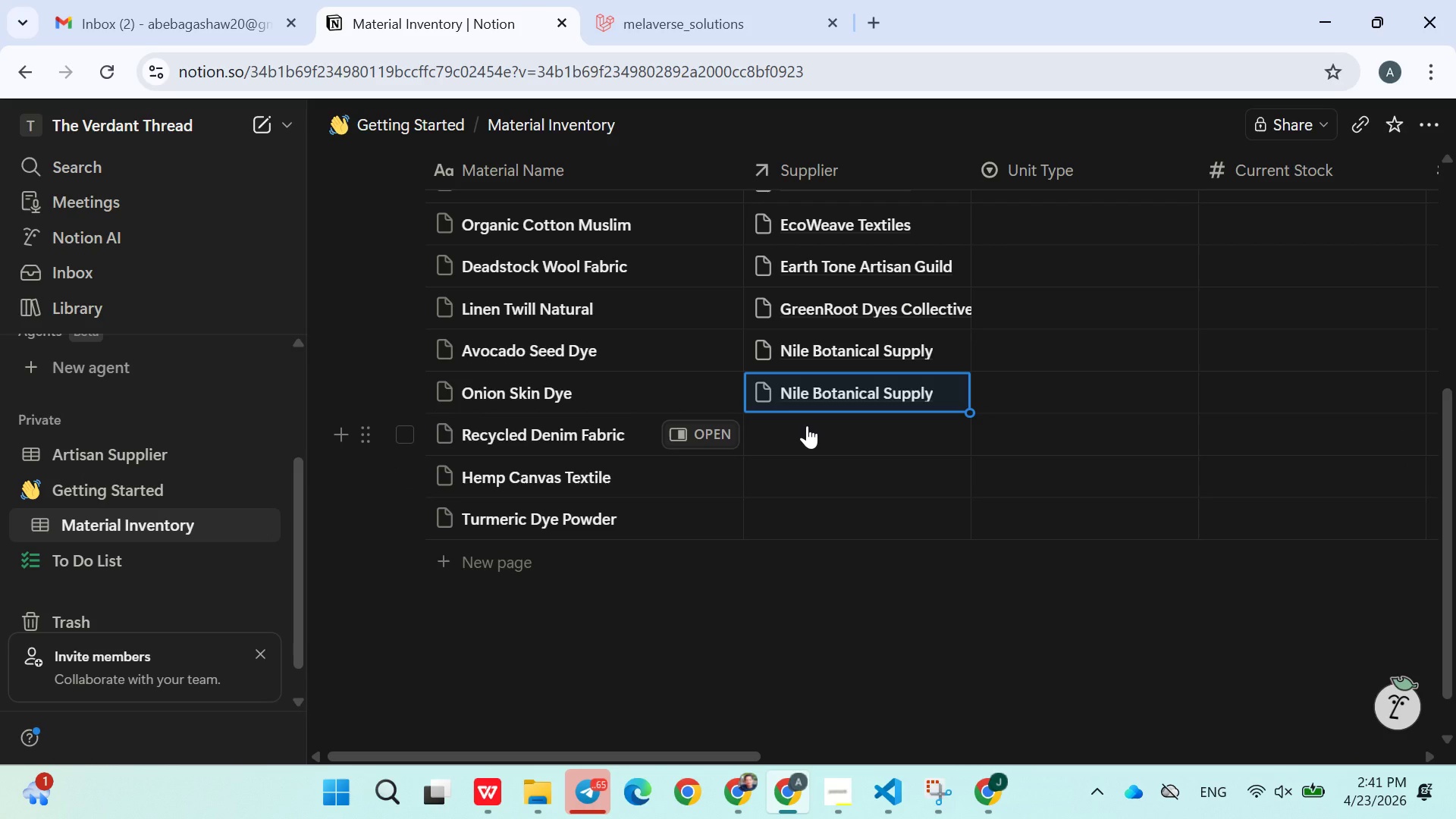 
left_click([811, 433])
 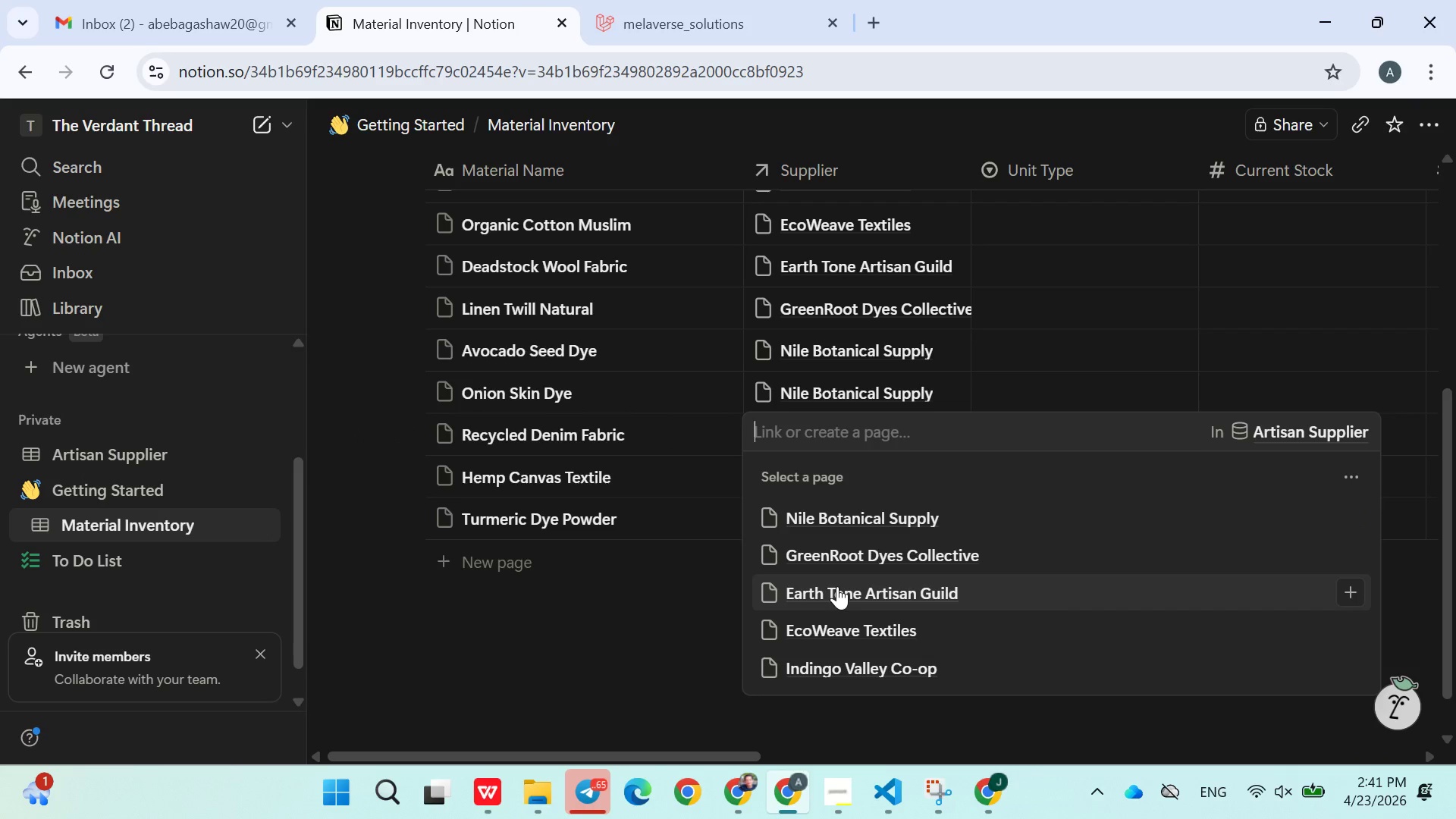 
double_click([613, 647])
 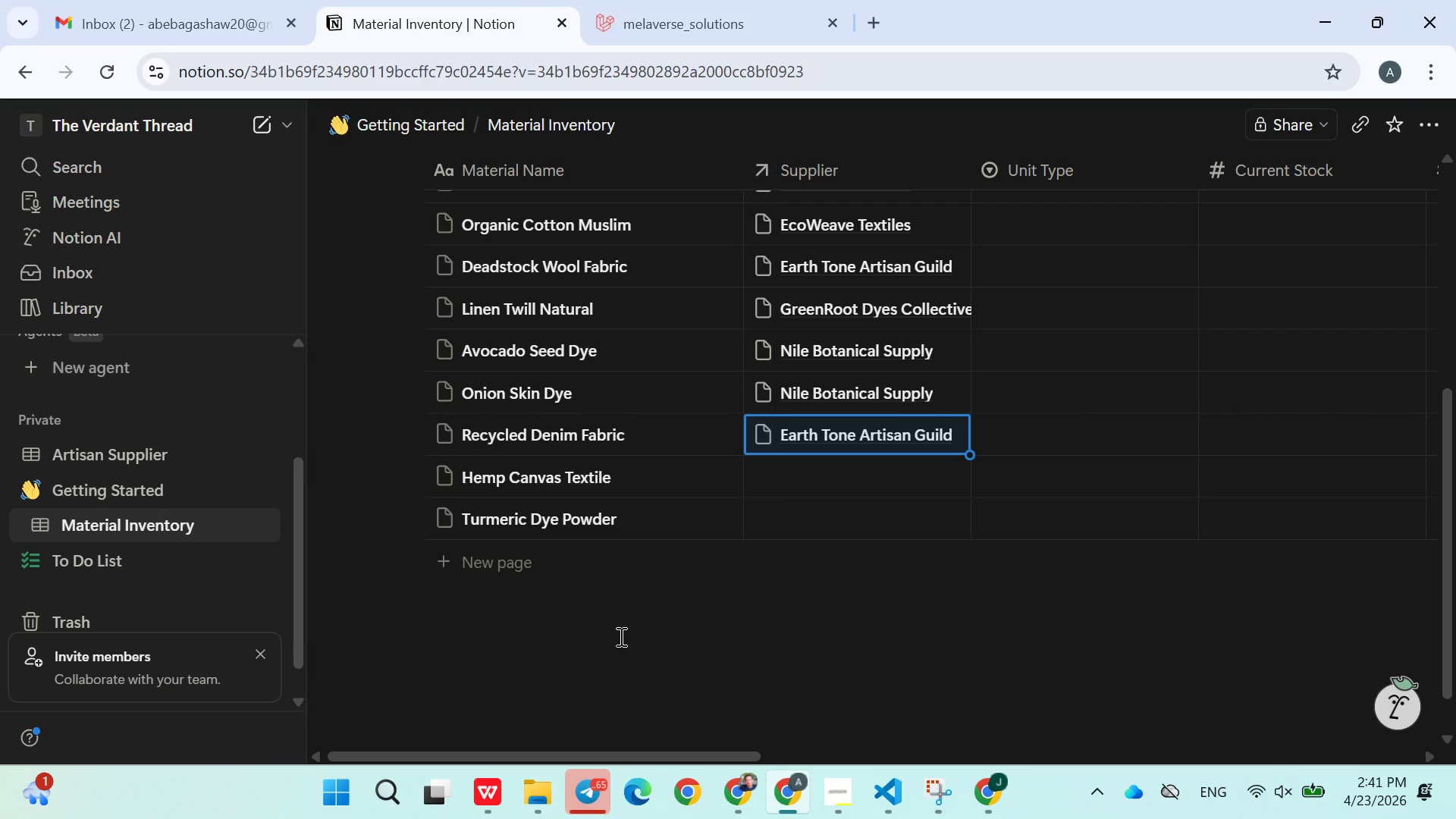 
wait(8.89)
 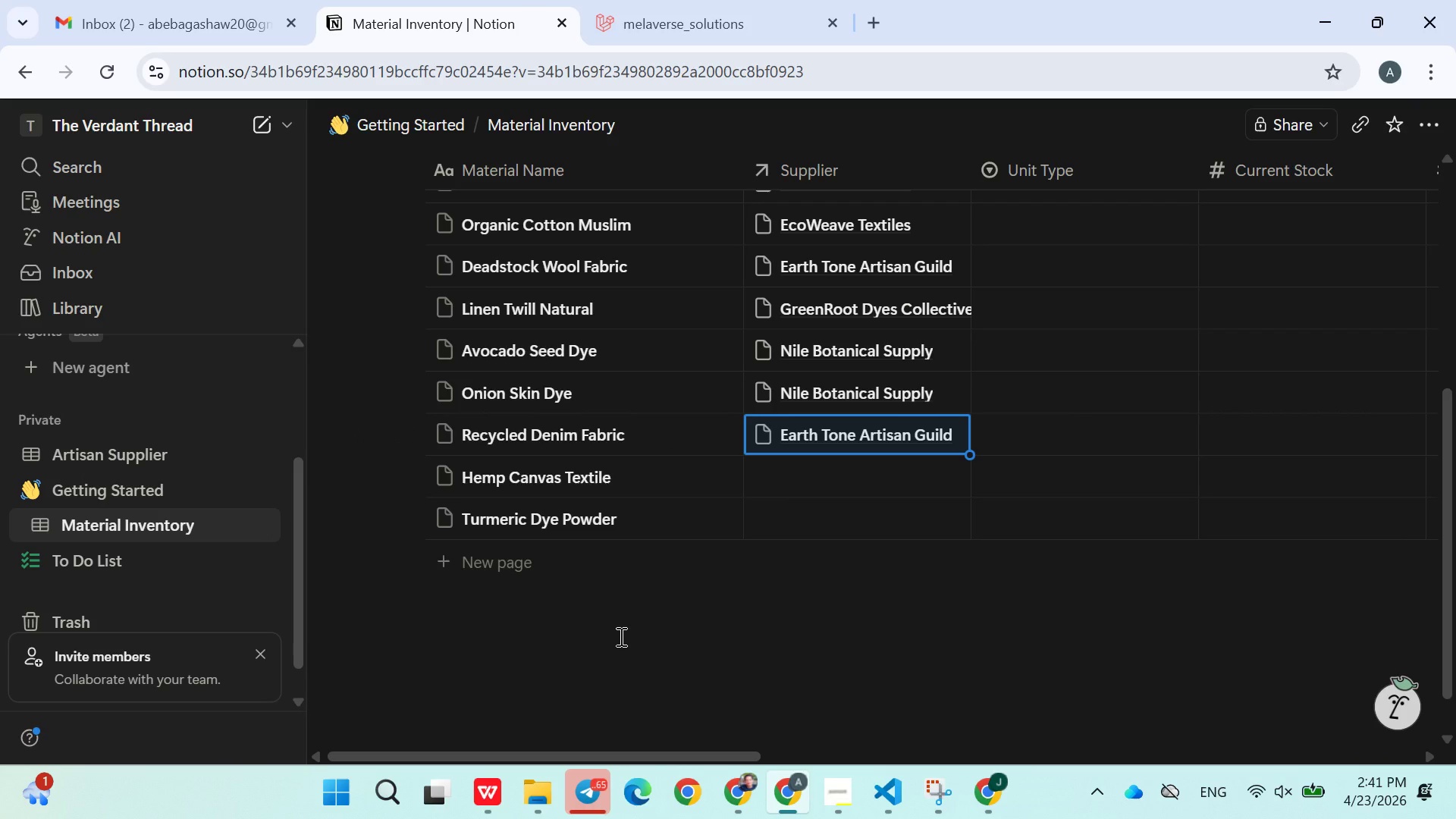 
left_click([824, 478])
 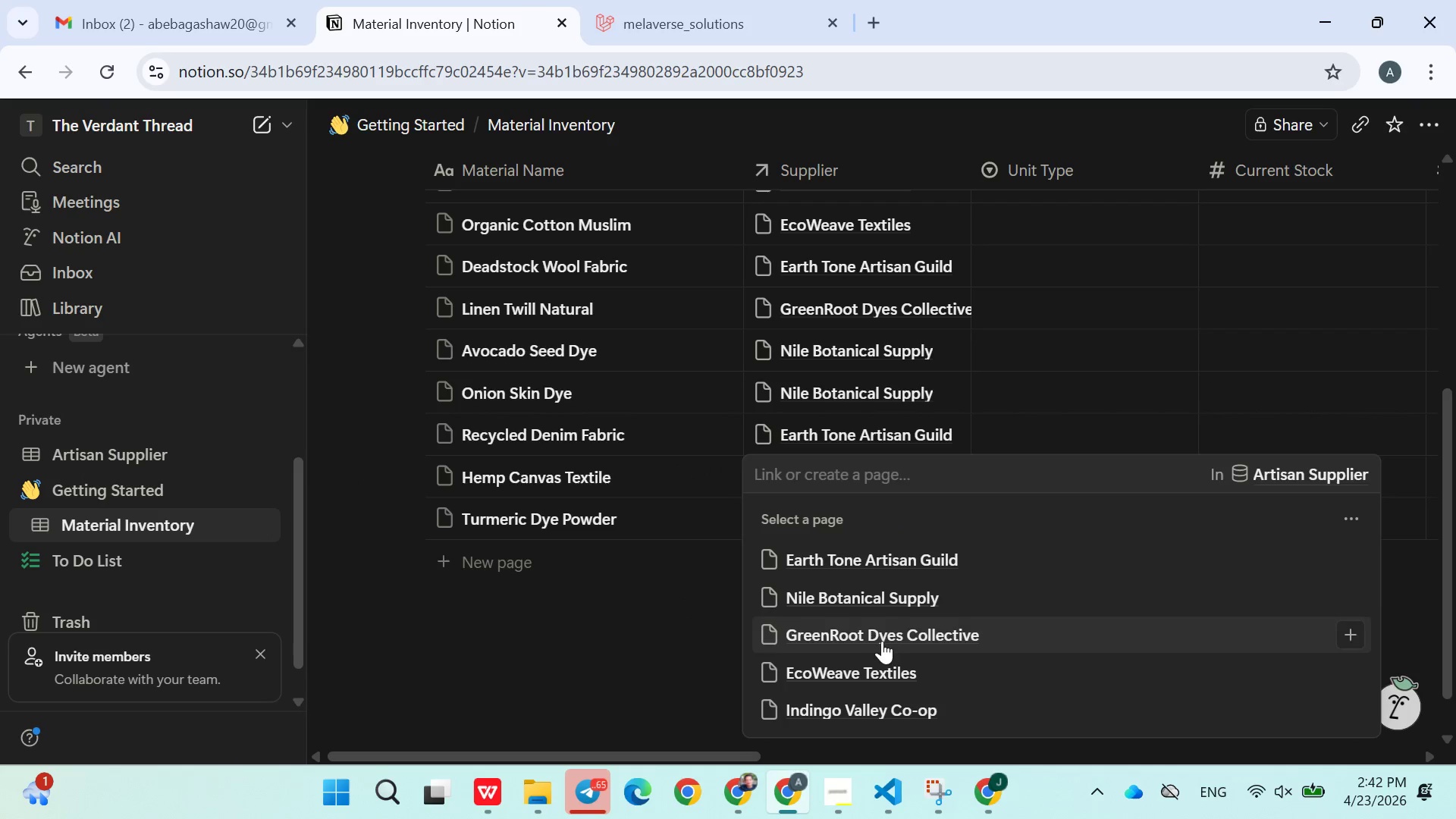 
left_click([873, 664])
 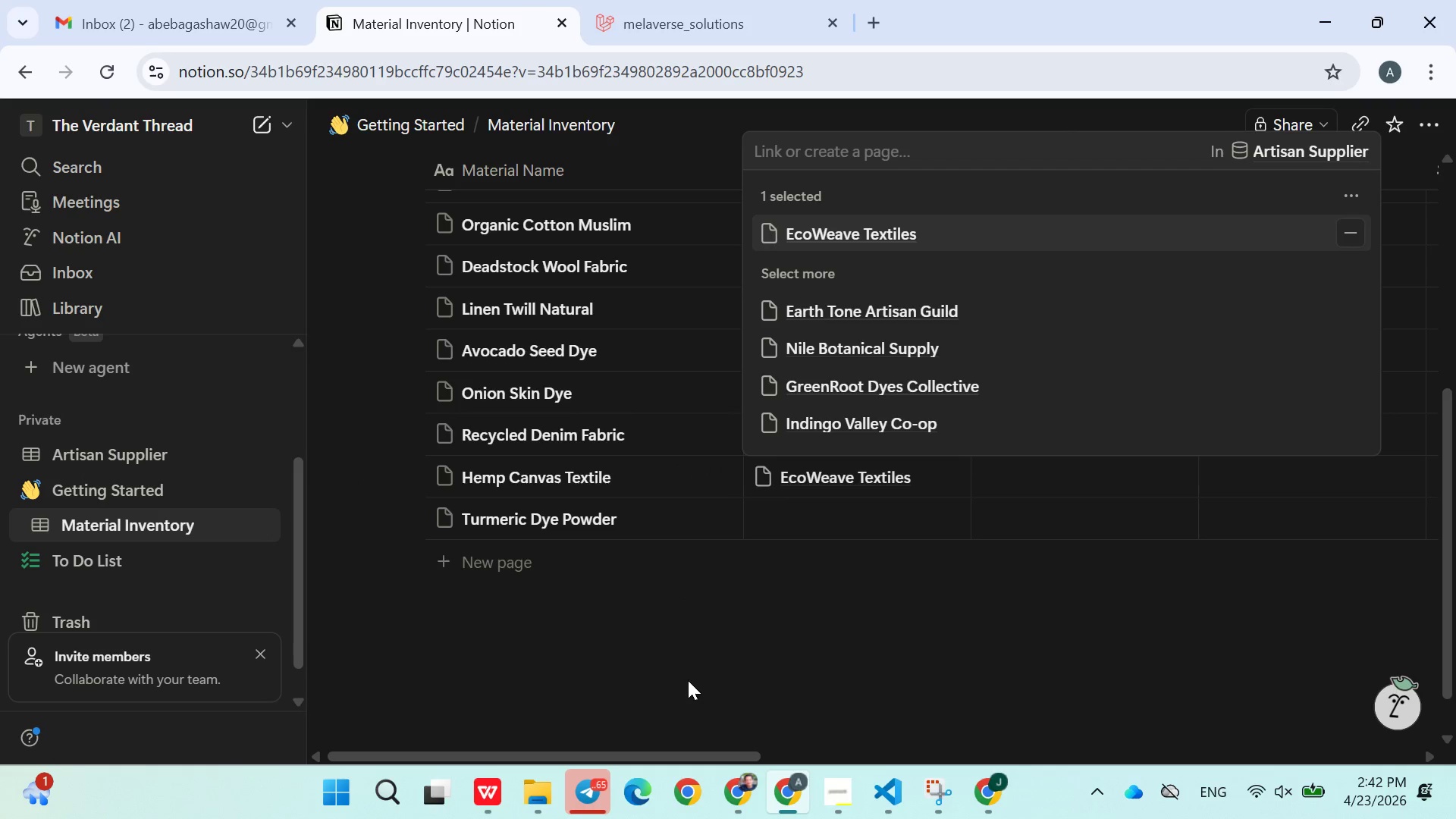 
left_click([677, 680])
 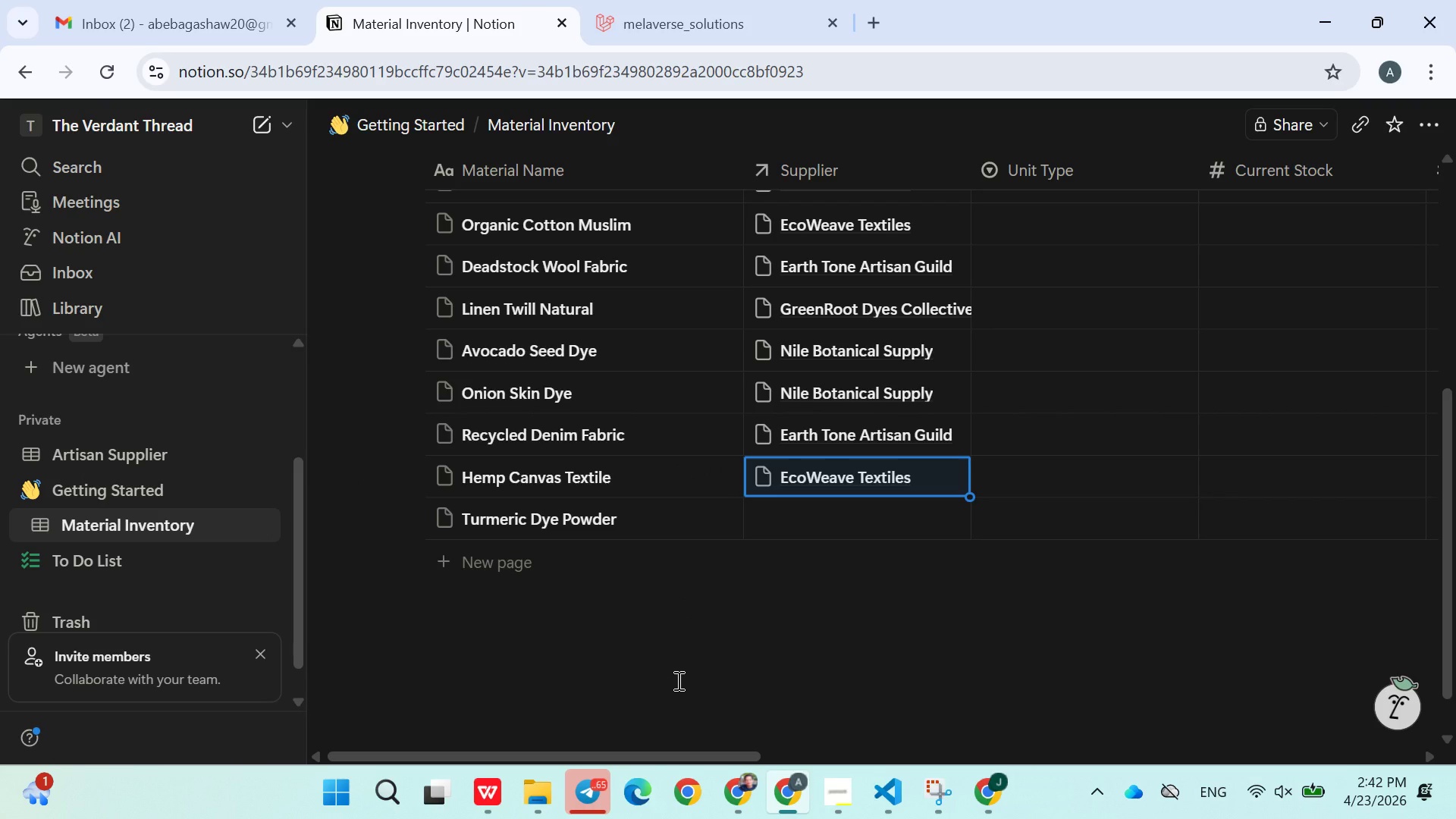 
wait(7.61)
 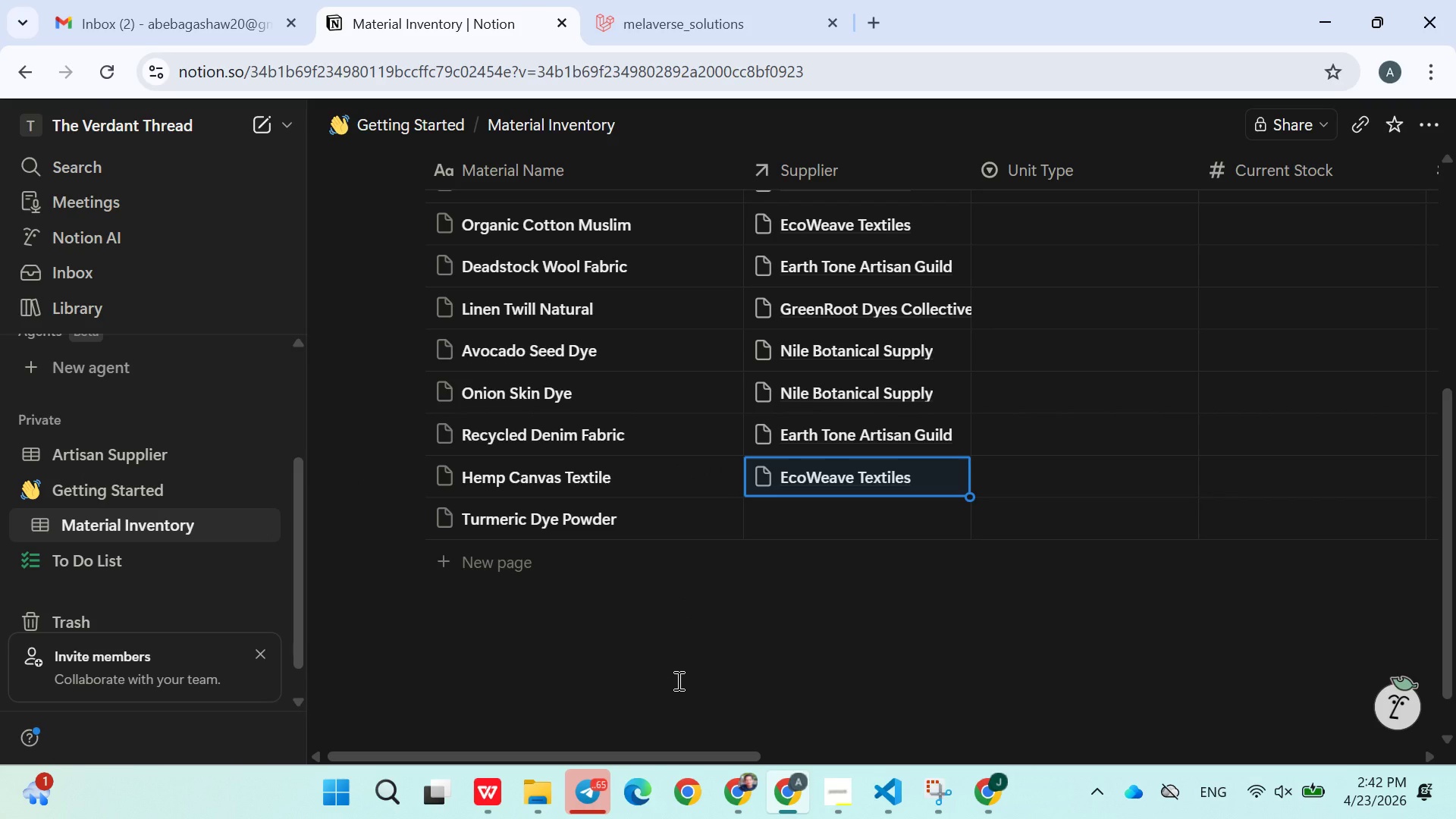 
left_click([811, 507])
 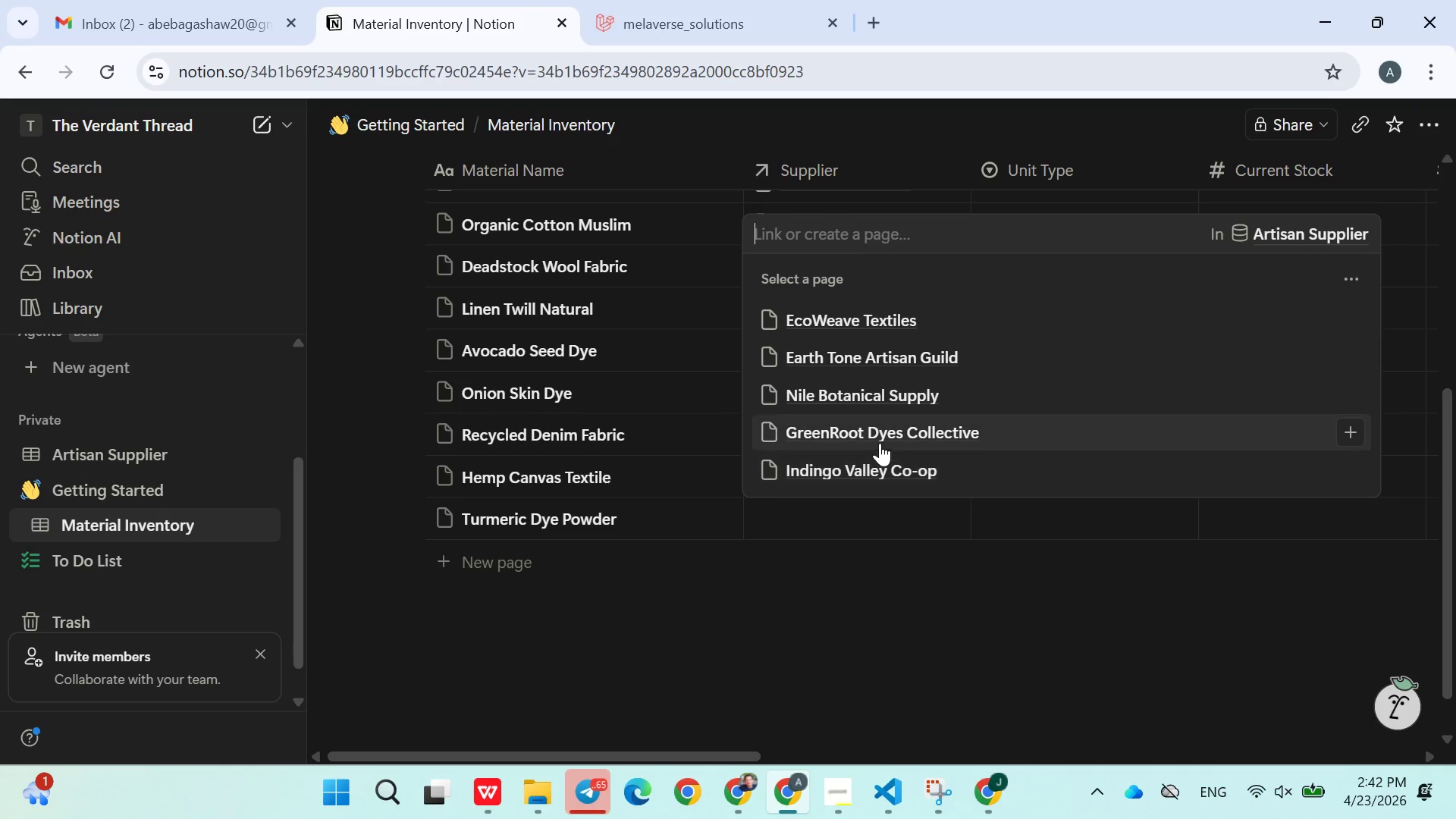 
left_click([869, 441])
 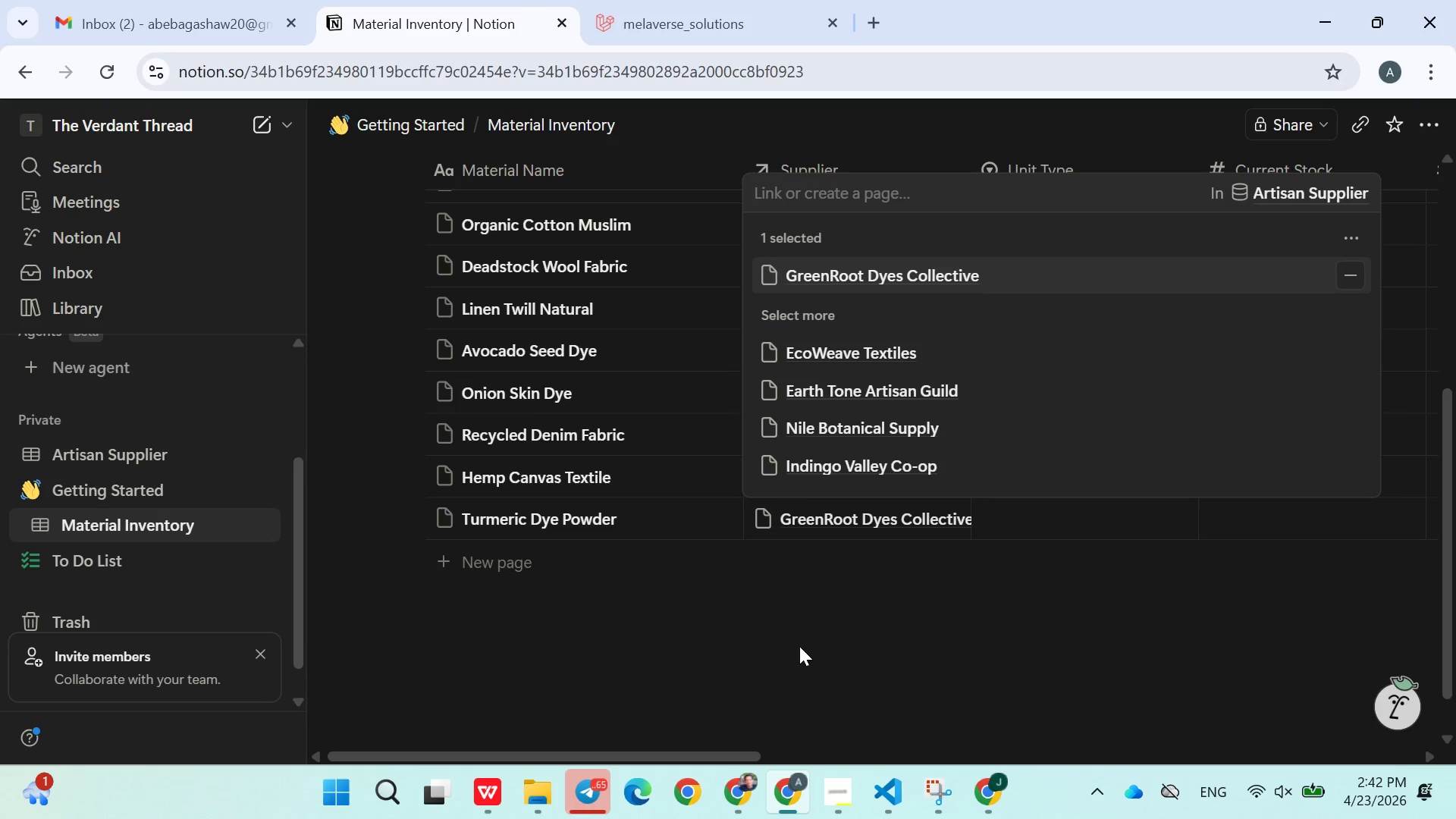 
left_click([799, 647])
 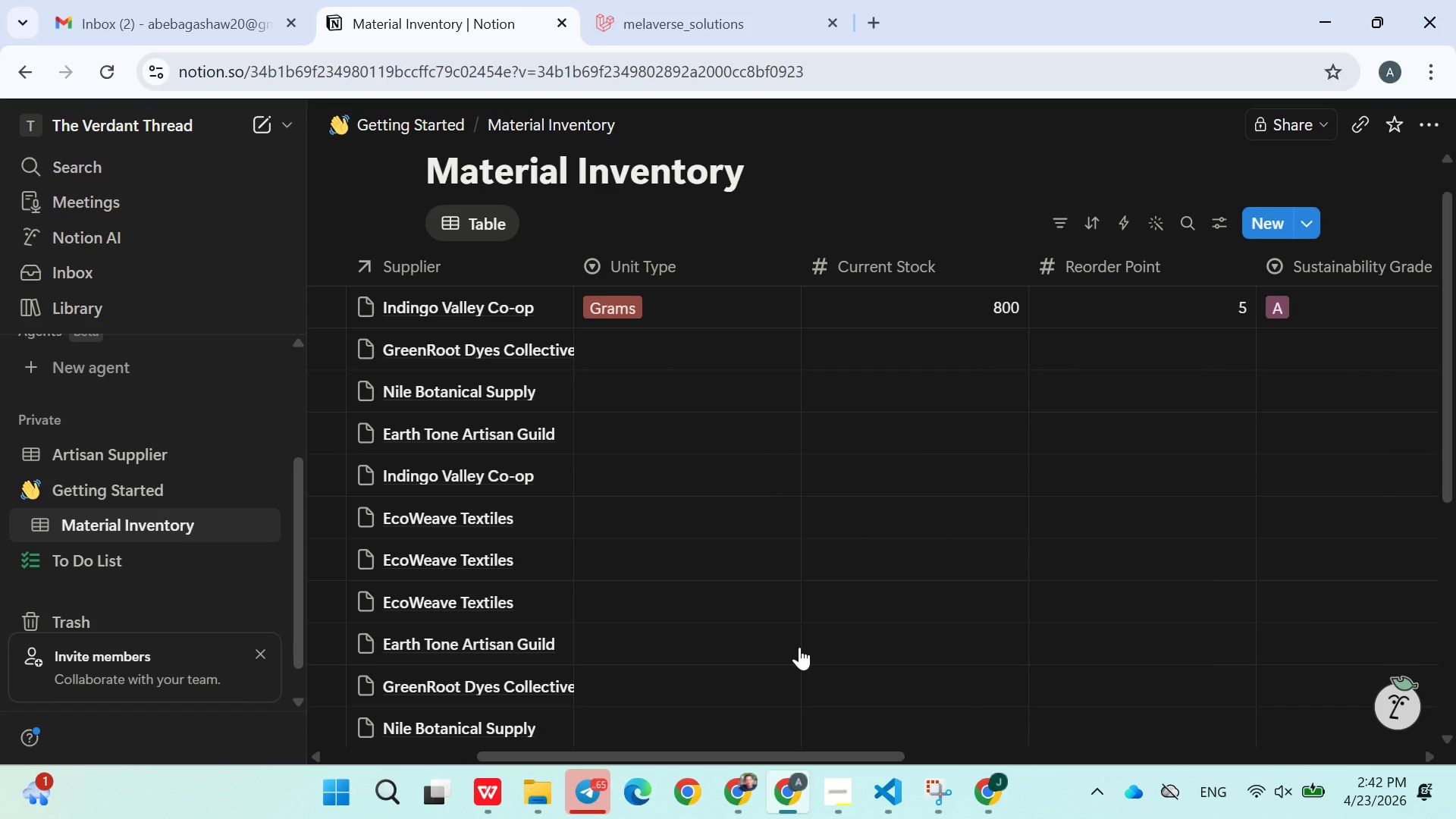 
wait(11.95)
 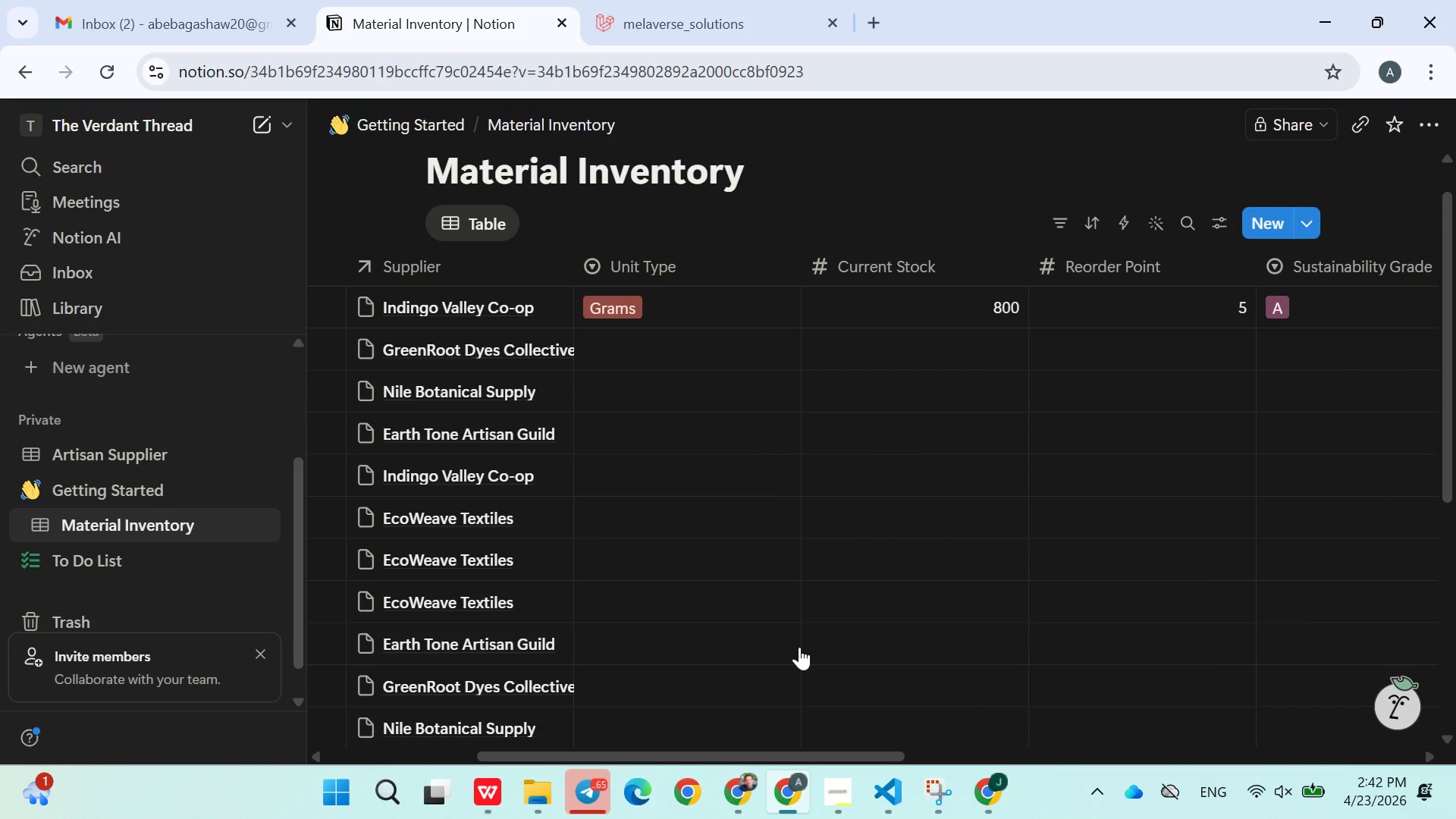 
left_click([667, 338])
 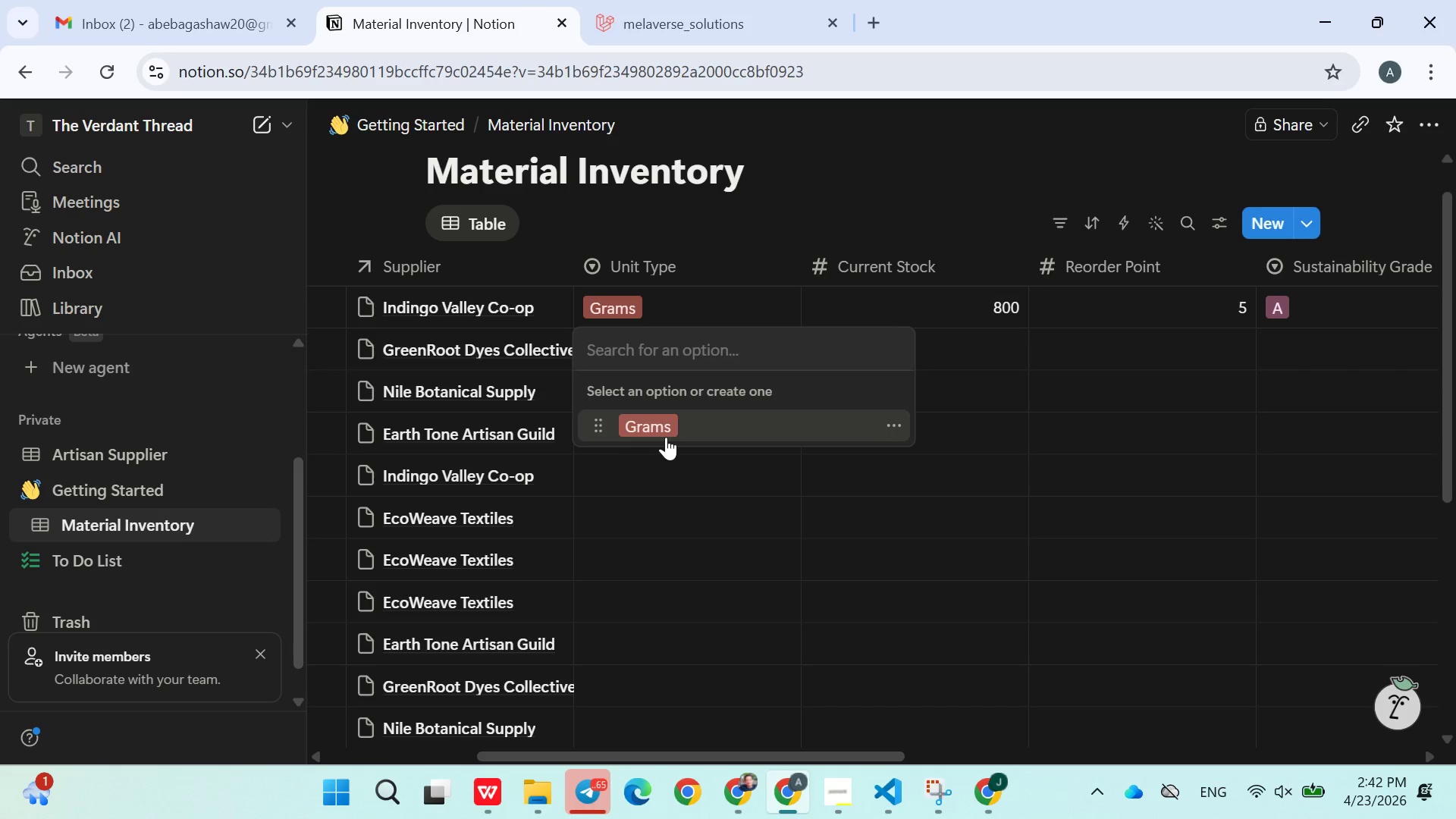 
left_click([666, 437])
 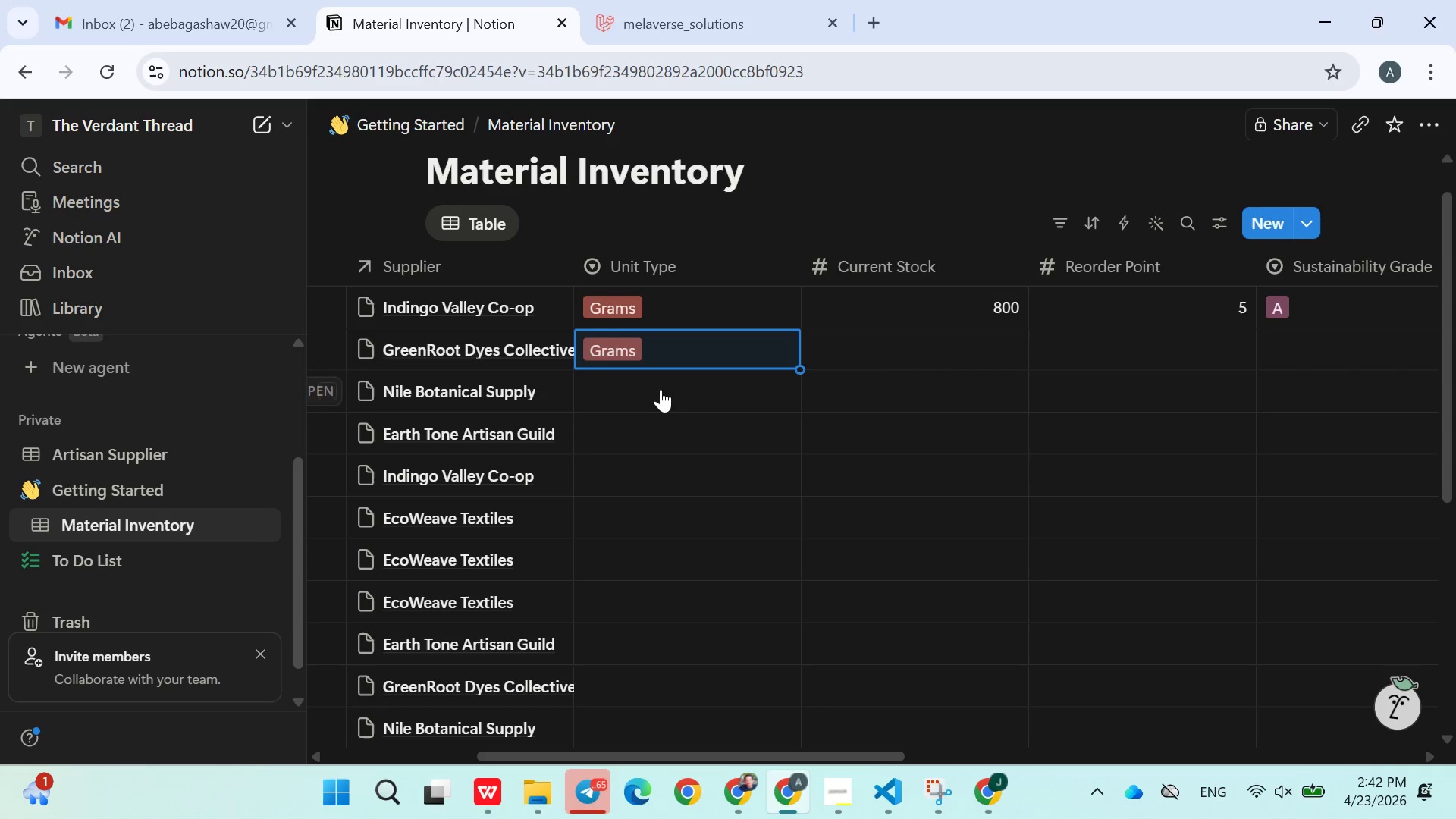 
left_click([661, 388])
 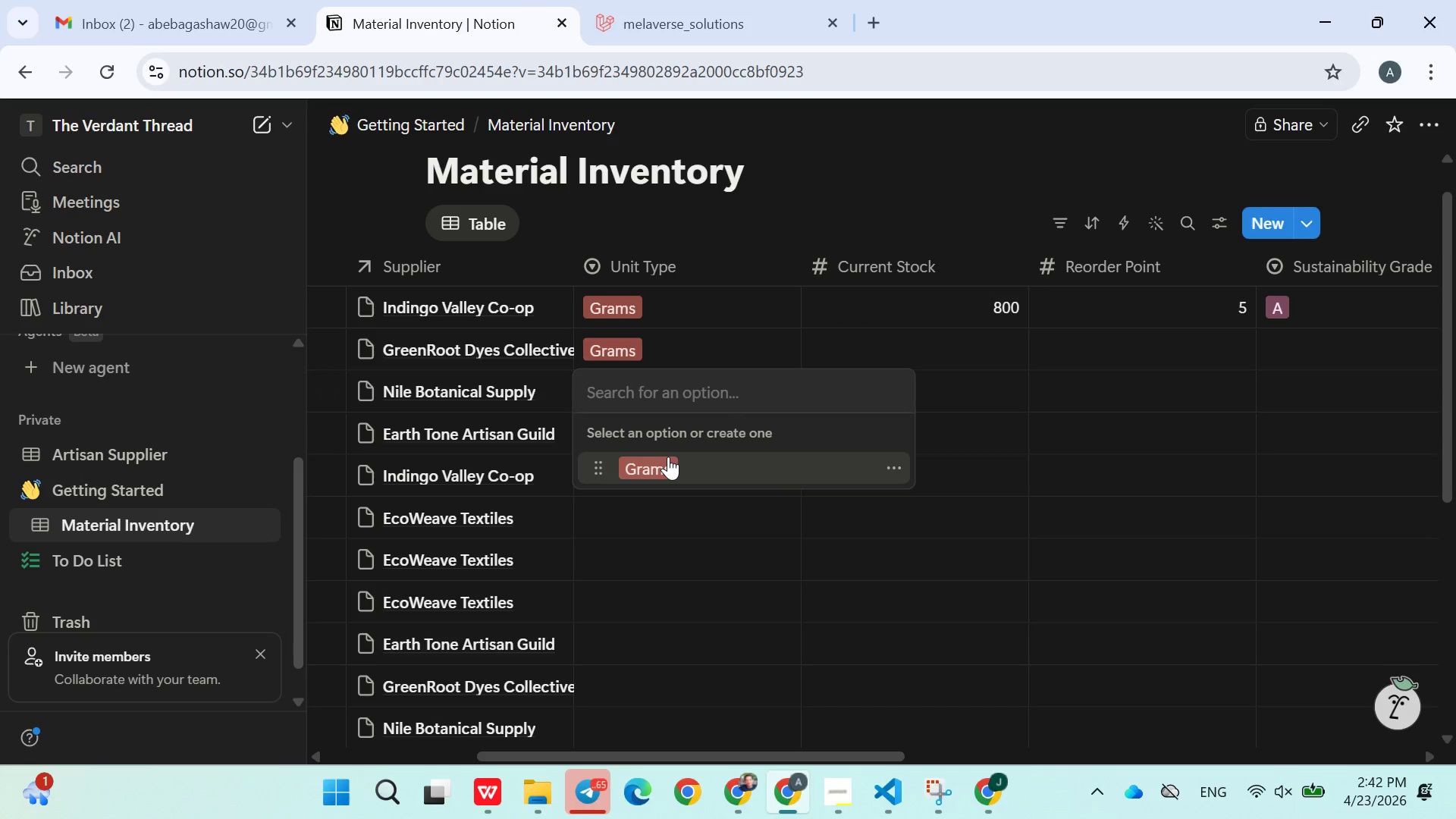 
left_click([668, 457])
 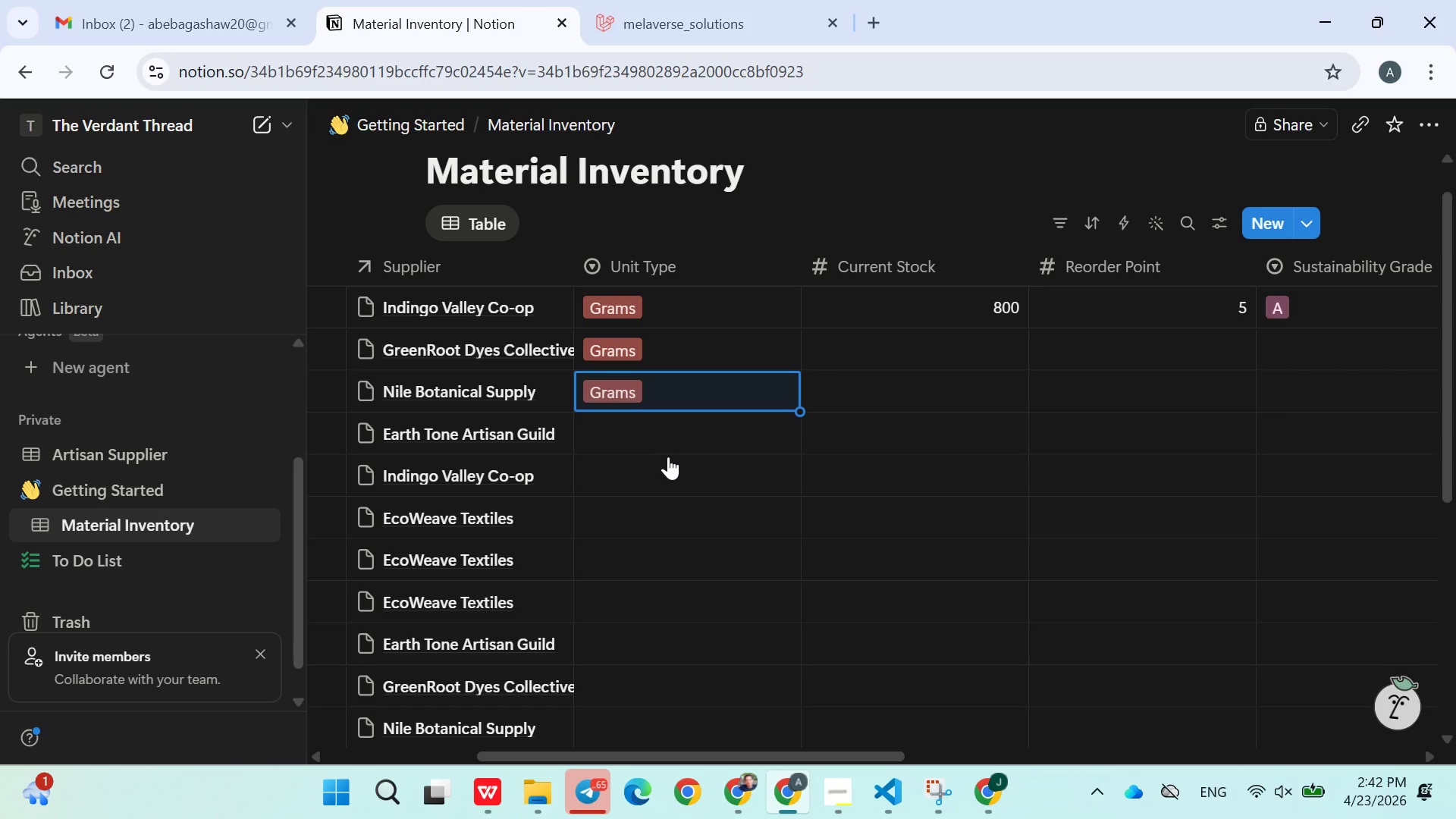 
wait(14.17)
 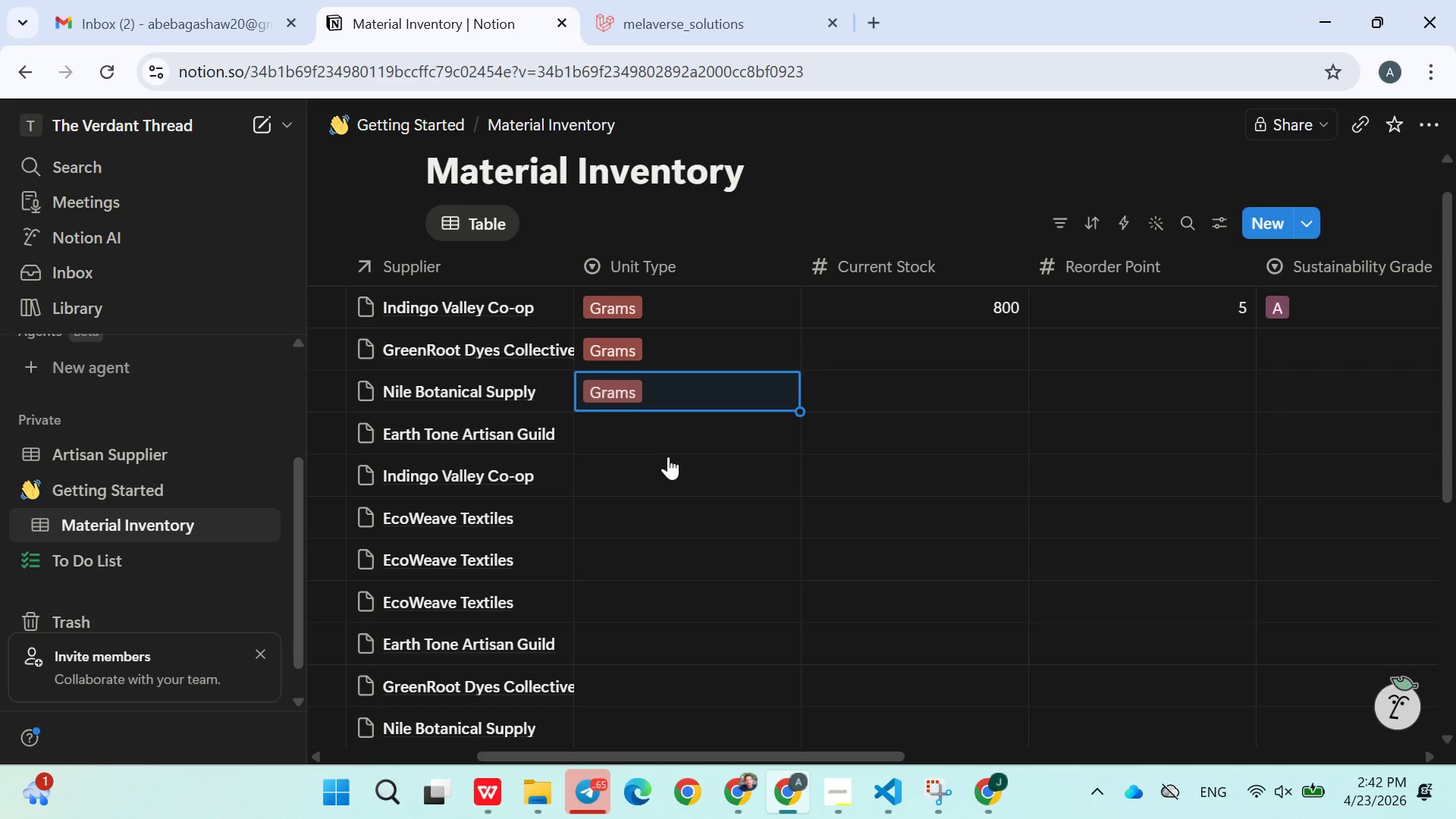 
left_click([650, 435])
 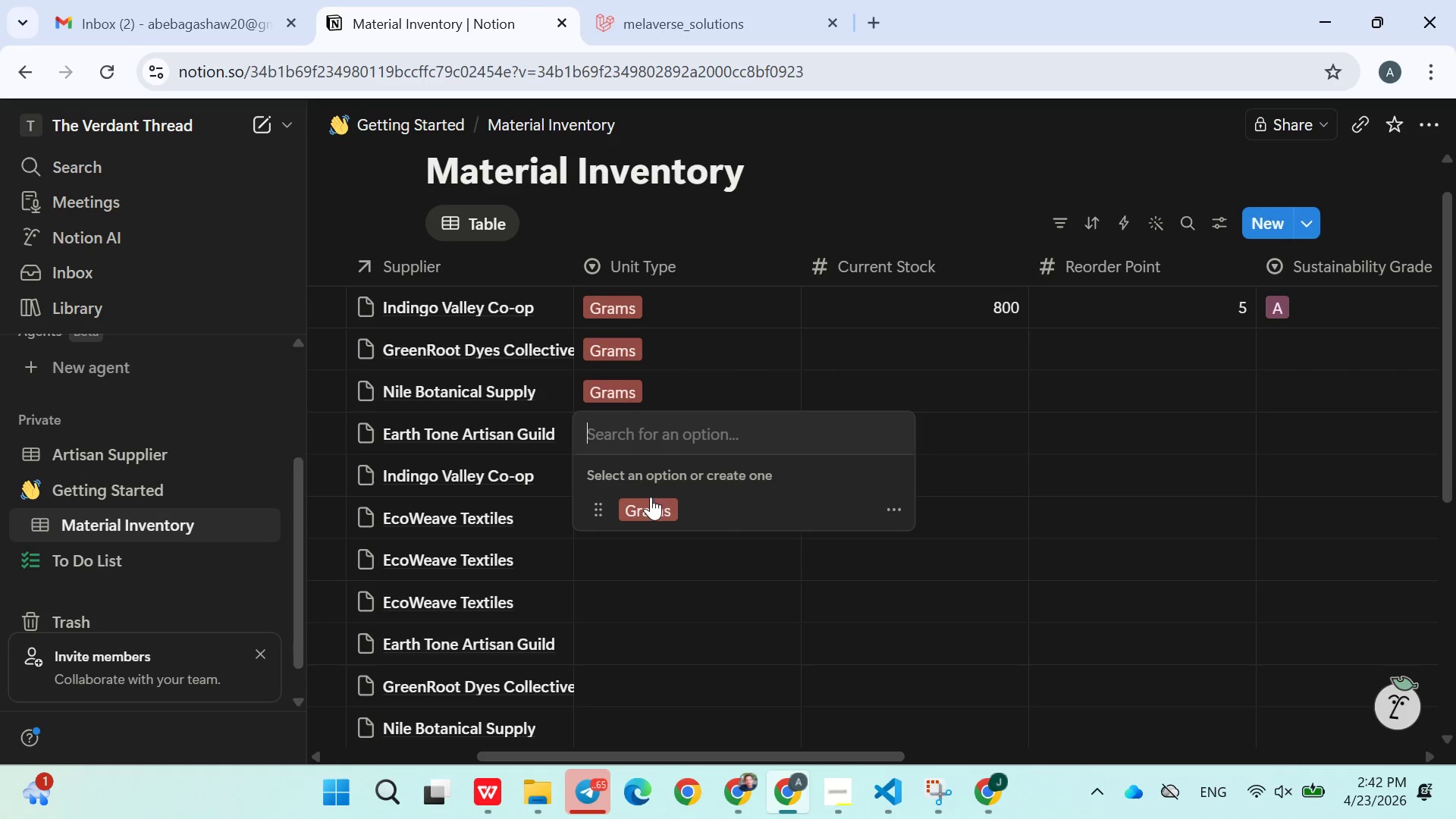 
left_click([651, 501])
 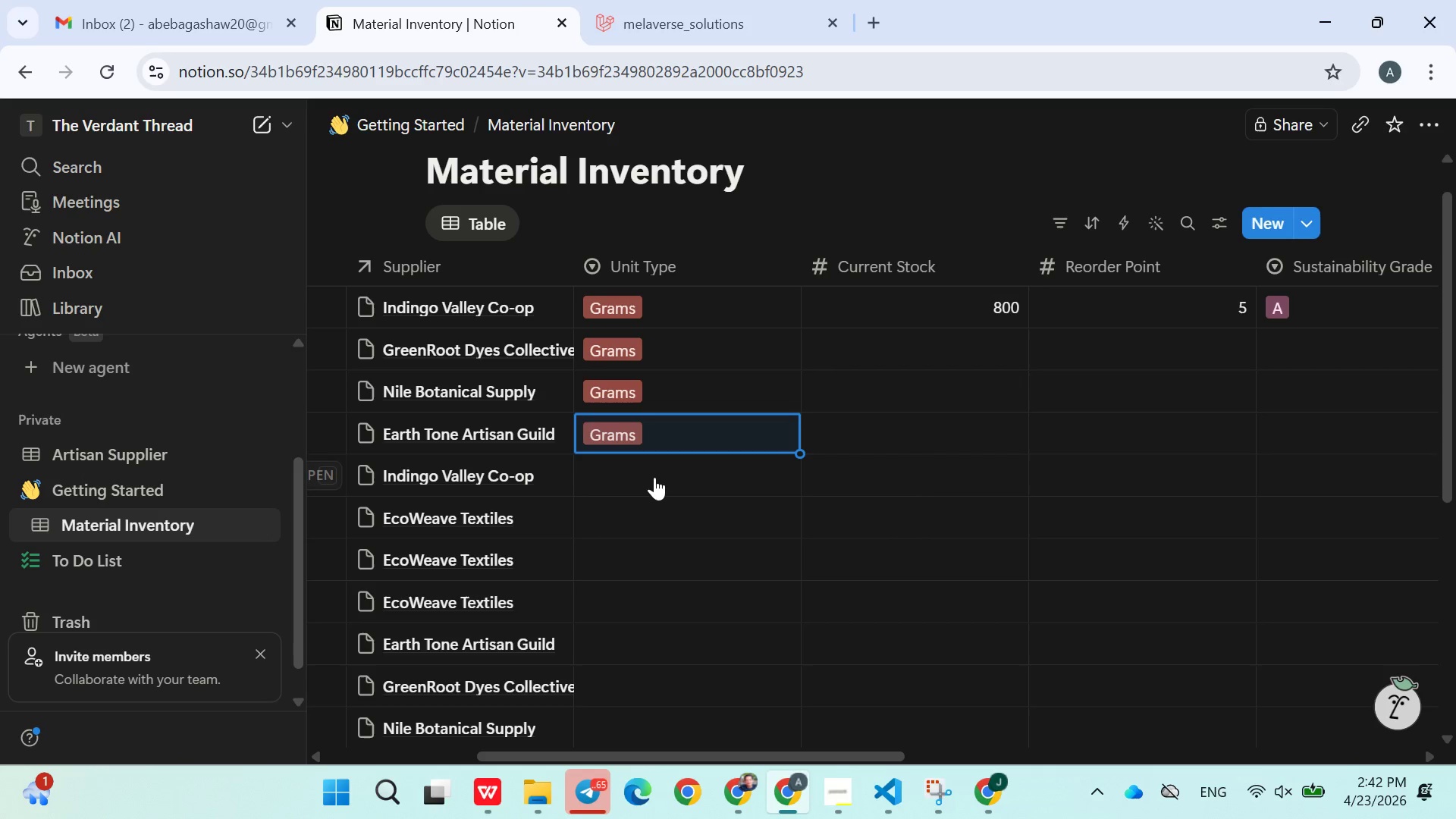 
left_click([654, 477])
 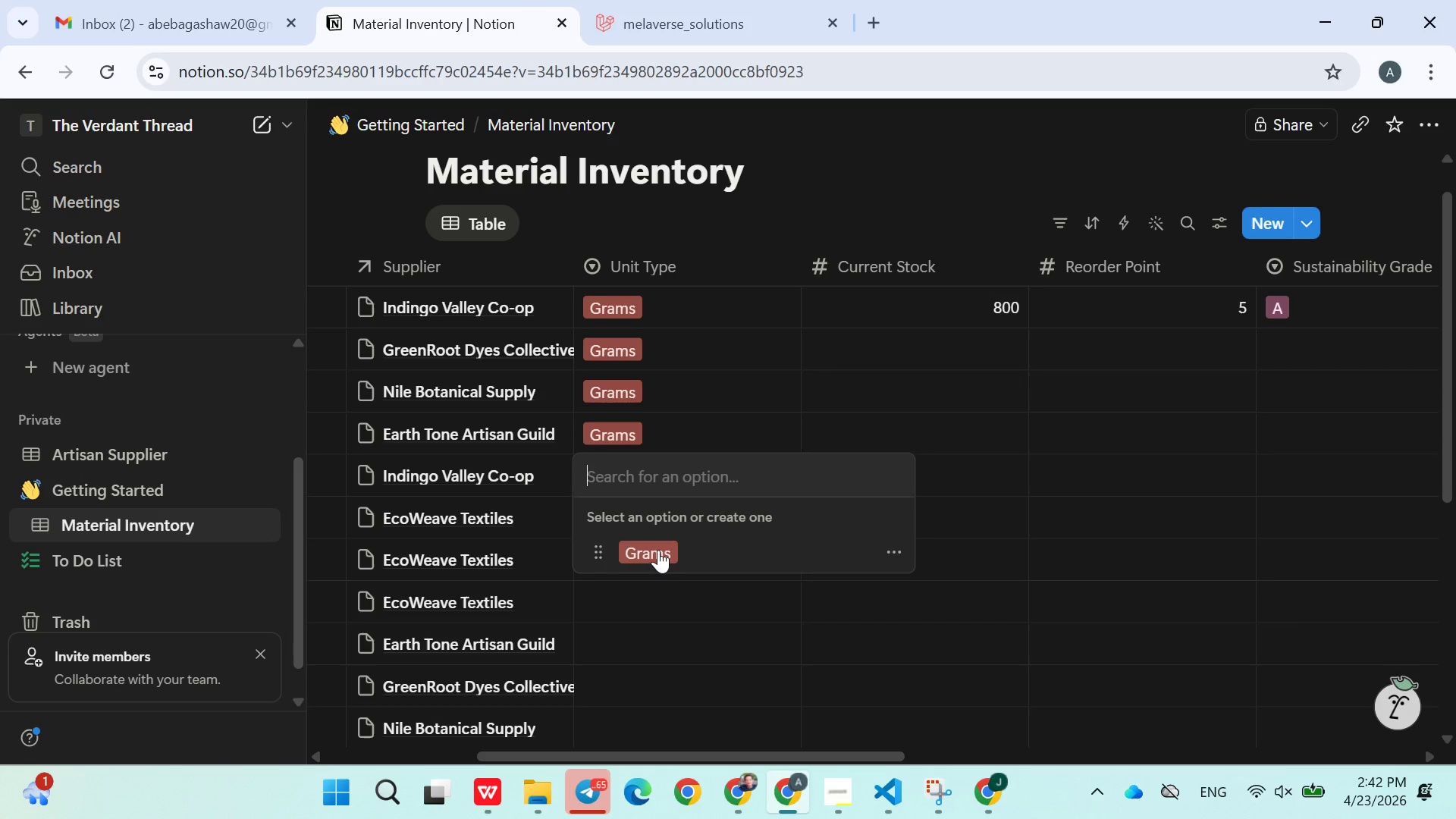 
left_click([657, 553])
 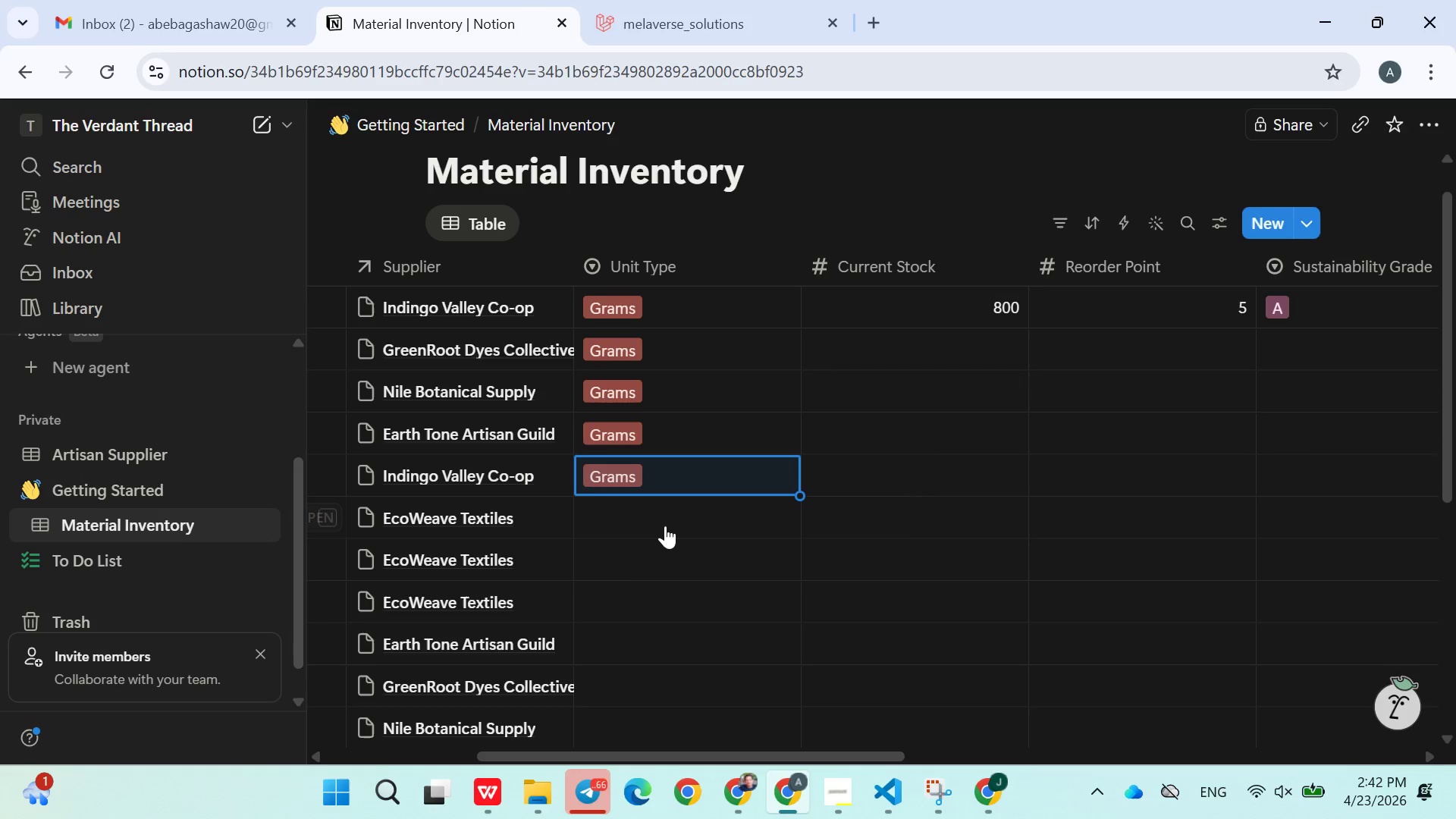 
left_click([669, 519])
 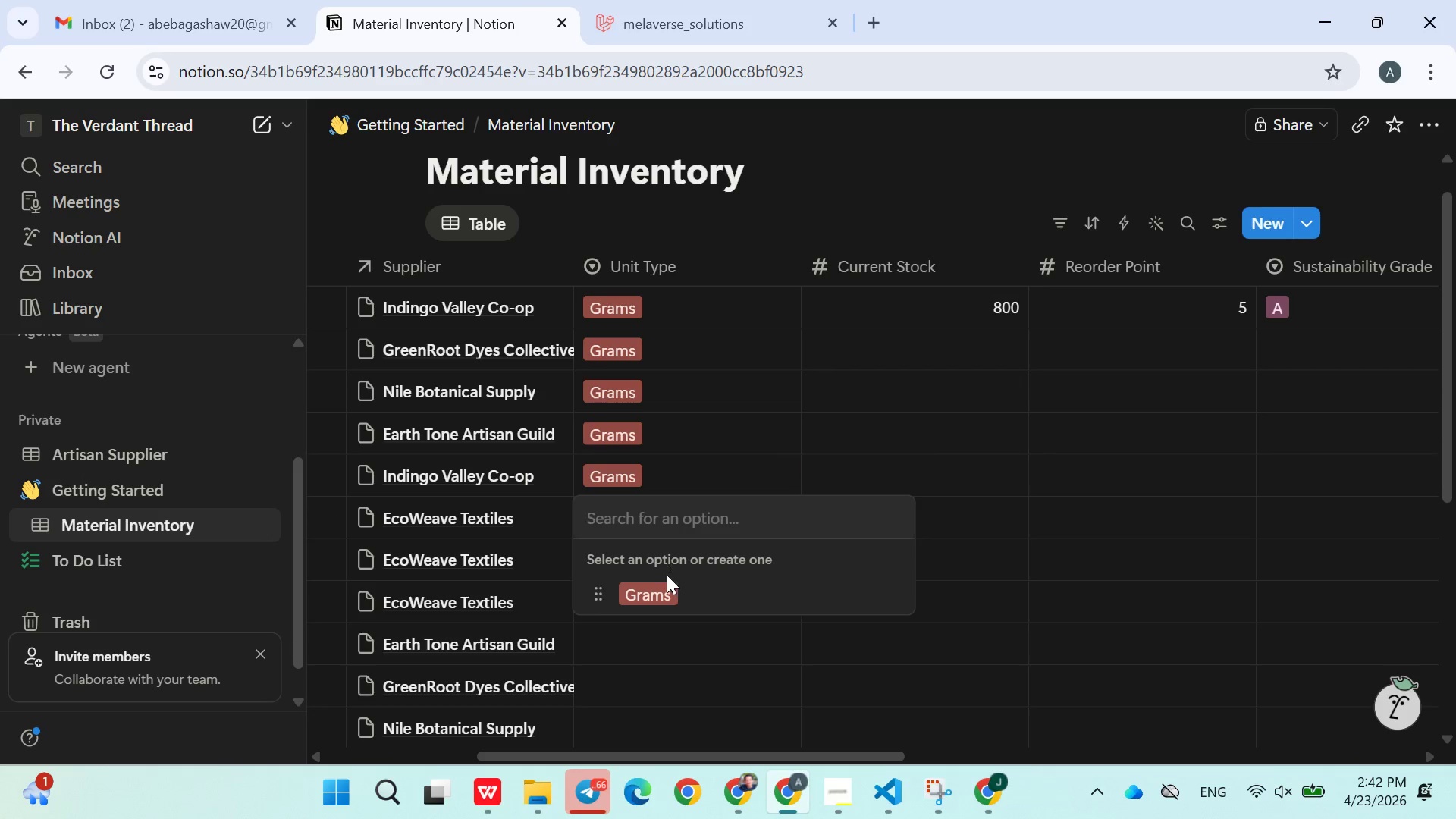 
left_click([666, 583])
 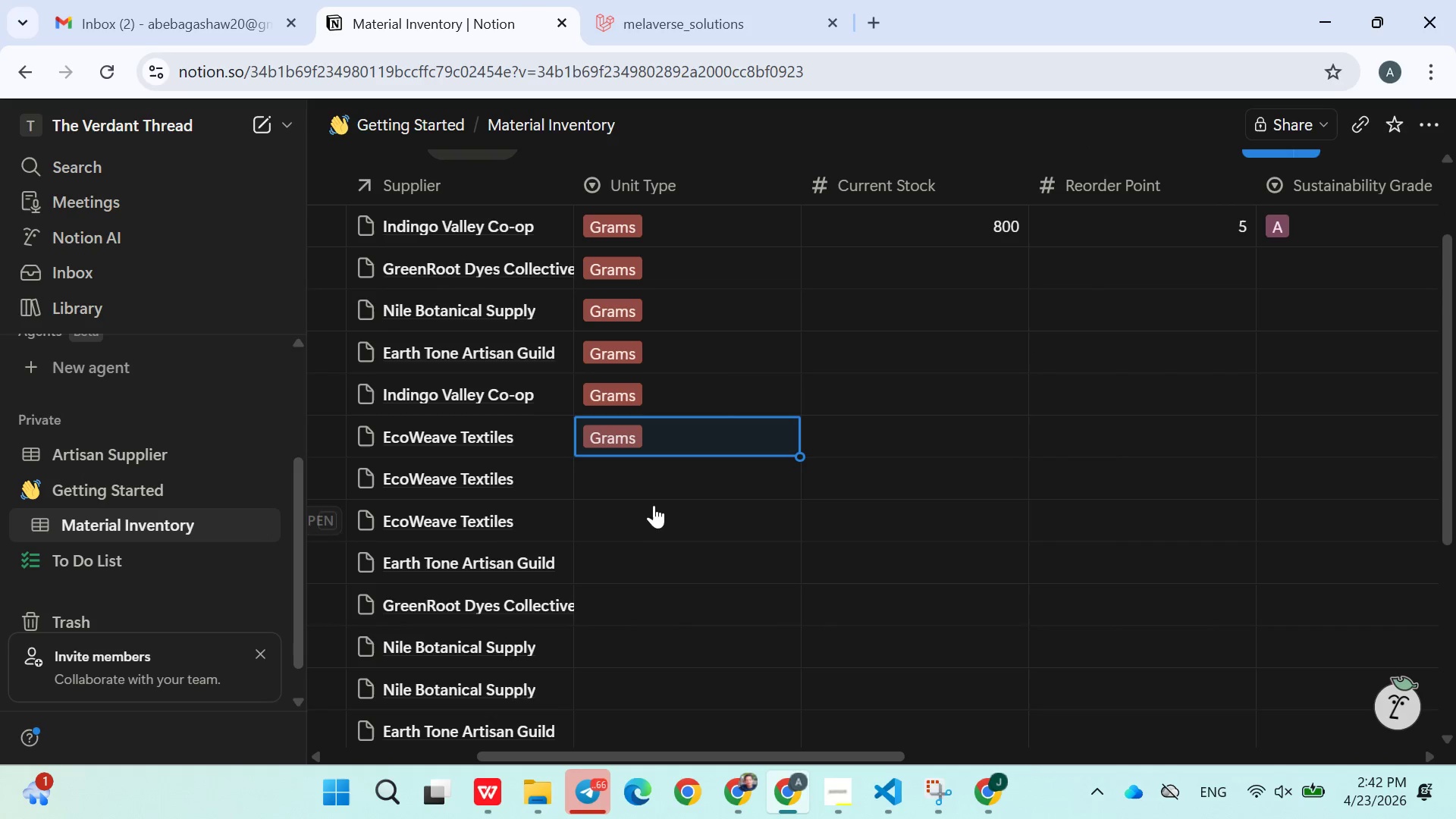 
left_click([649, 473])
 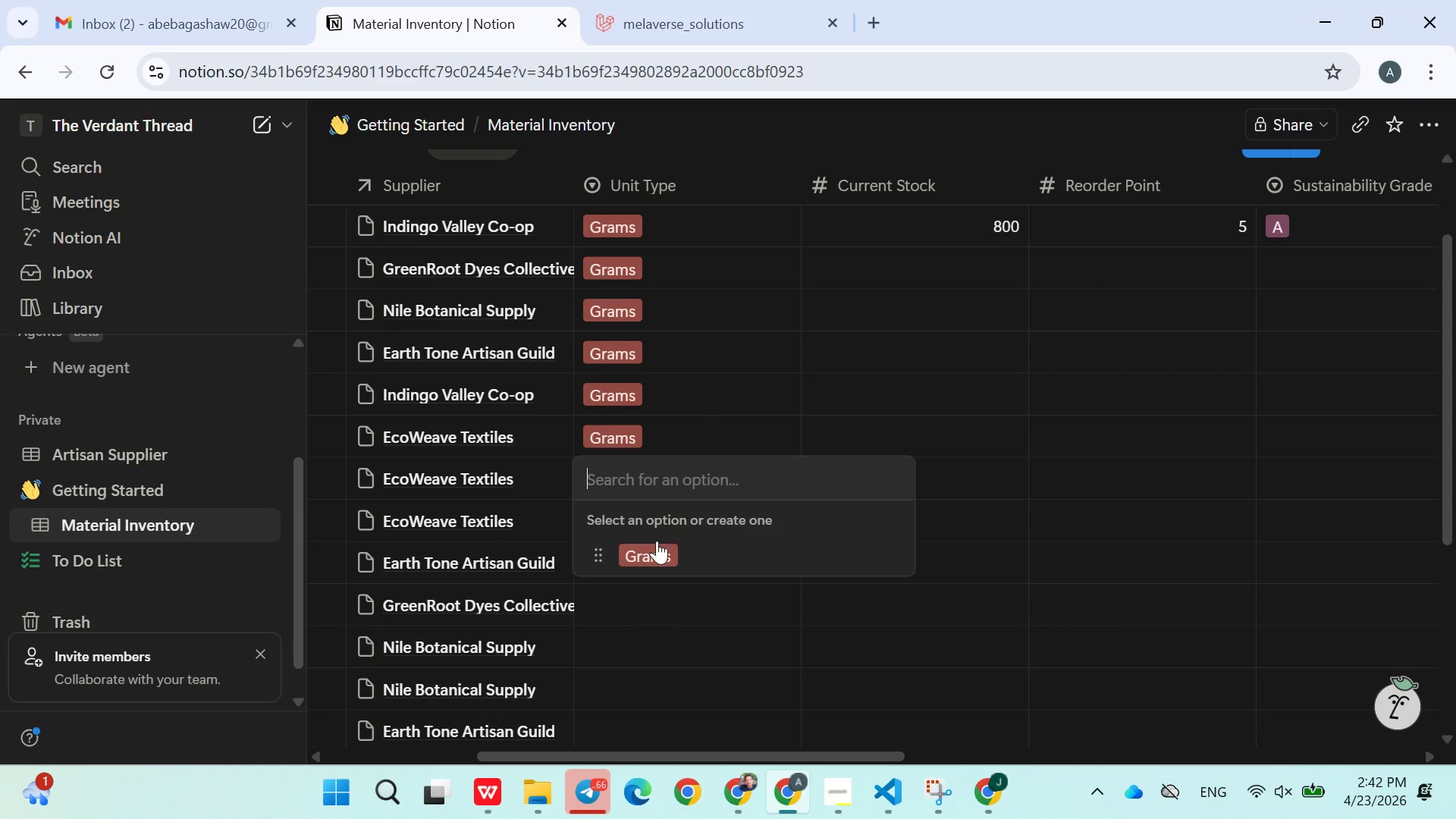 
left_click([656, 549])
 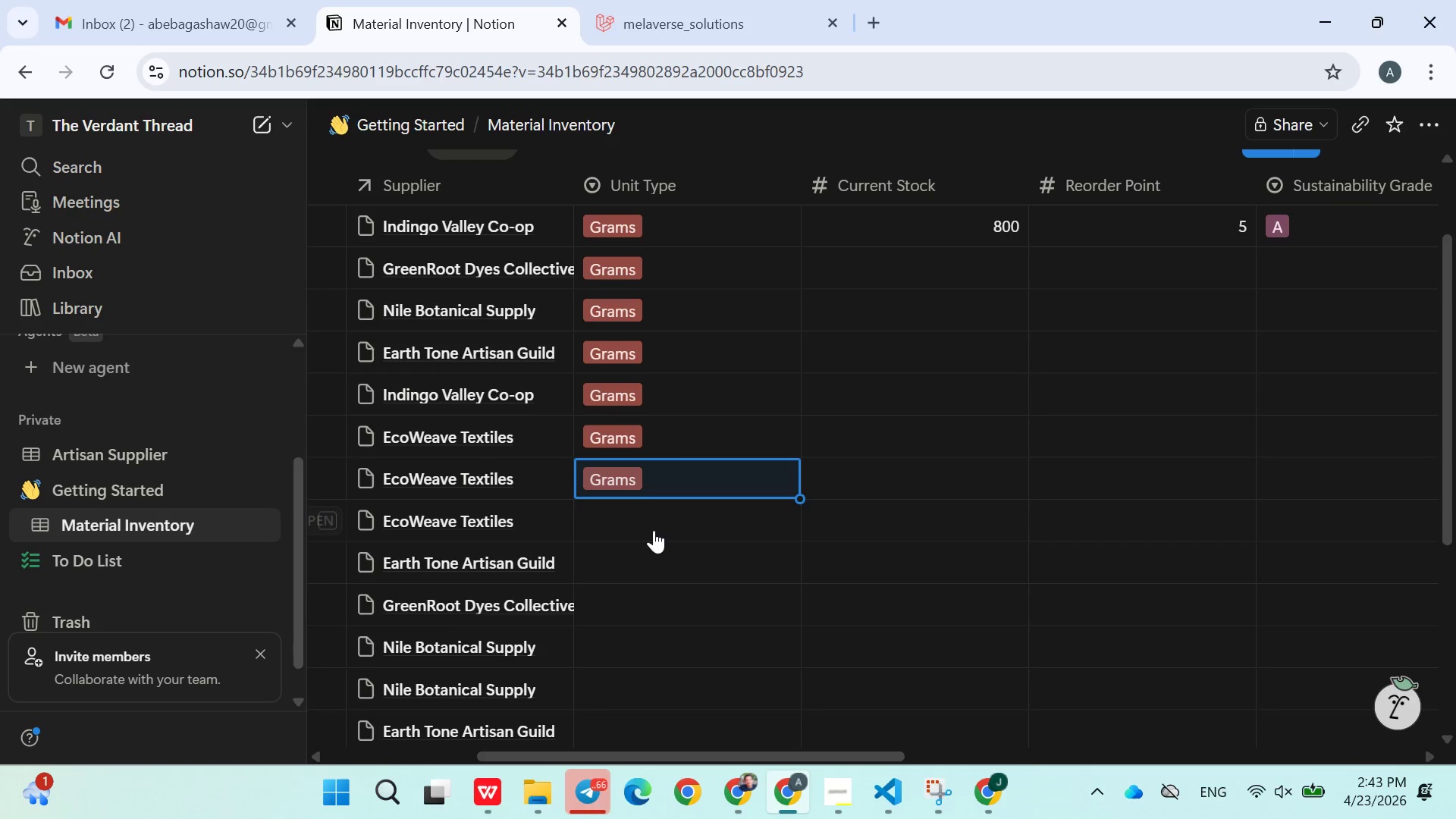 
wait(15.19)
 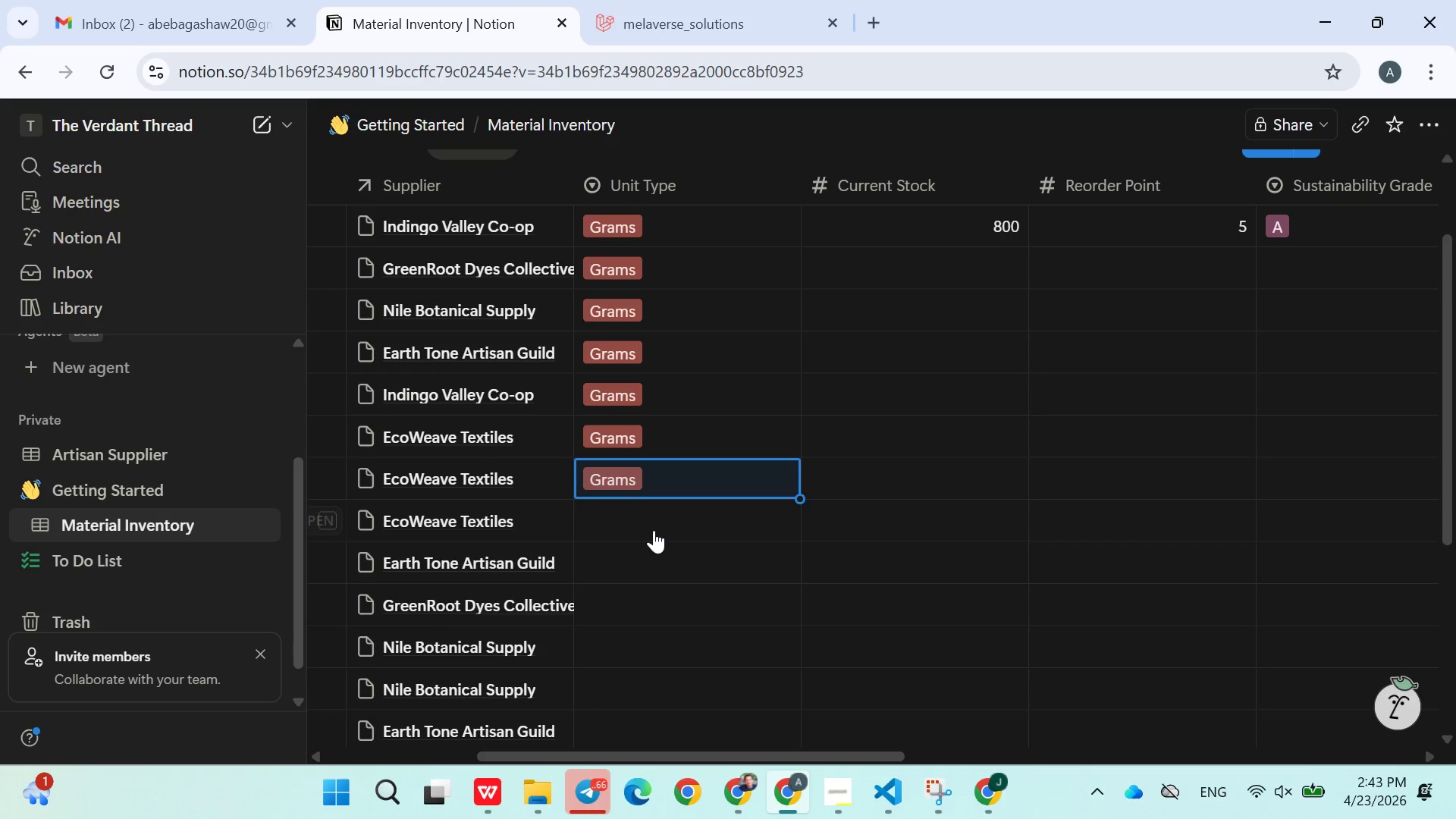 
left_click([656, 428])
 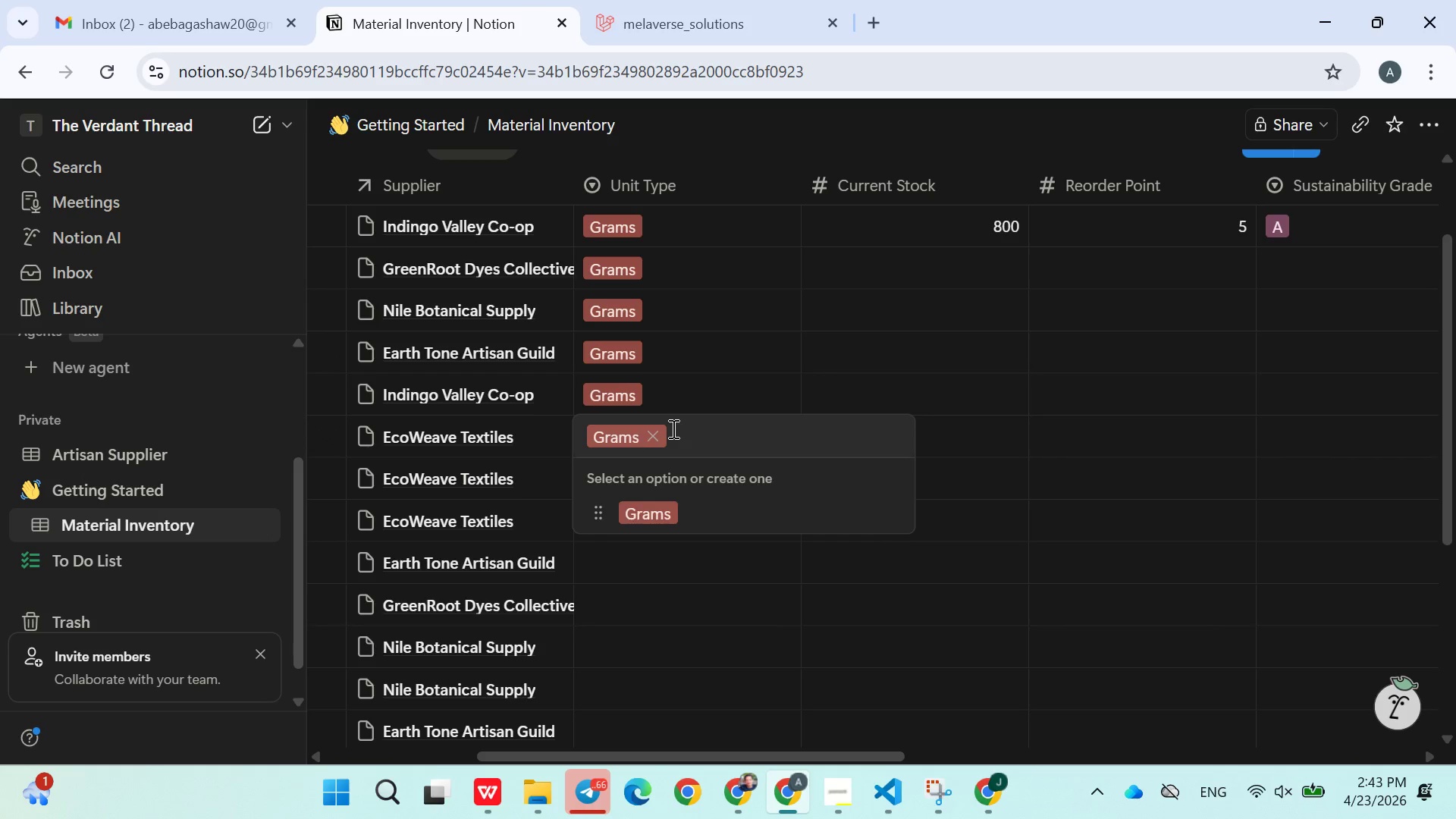 
type(Meters)
 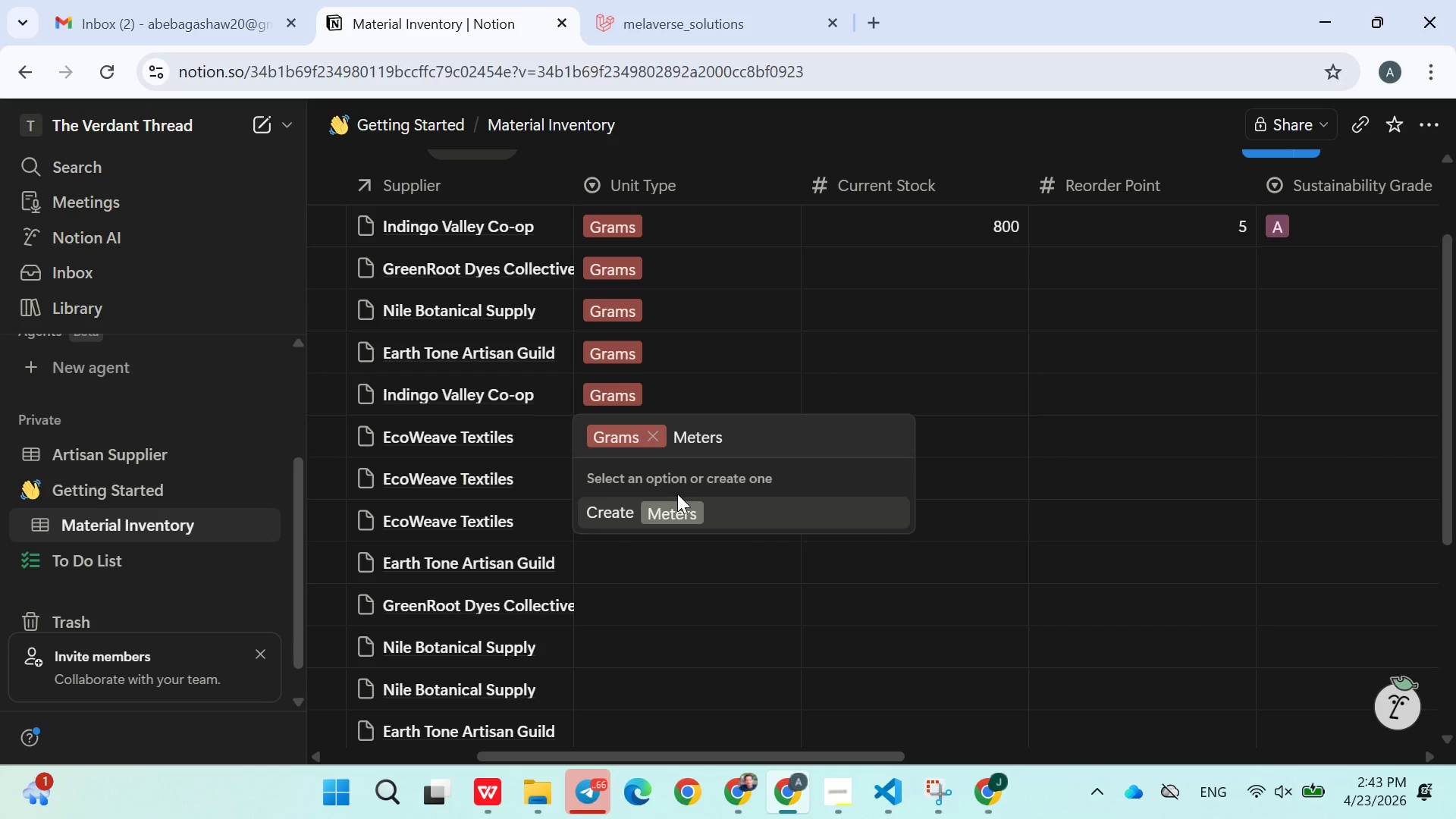 
left_click([671, 512])
 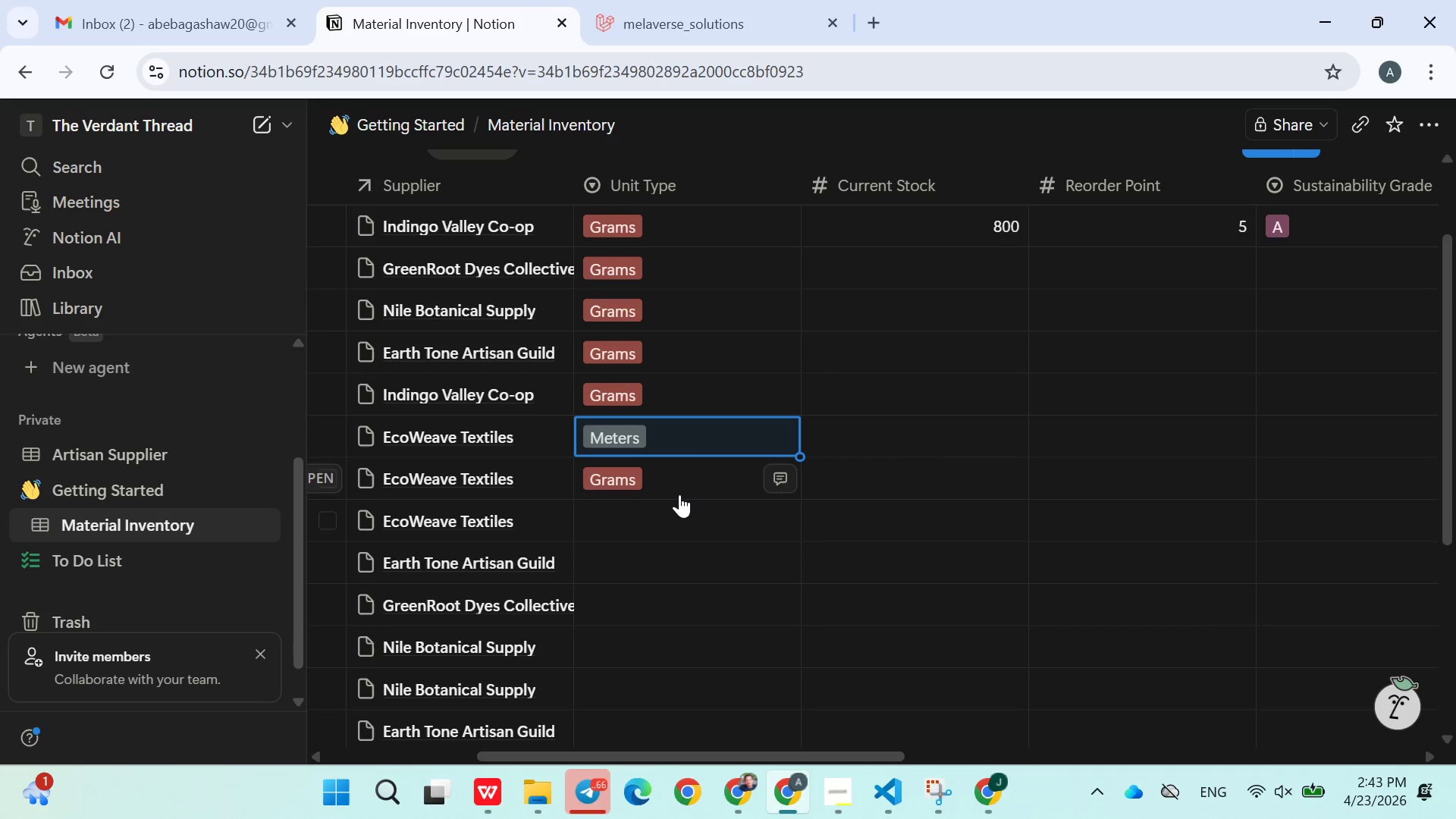 
left_click([672, 488])
 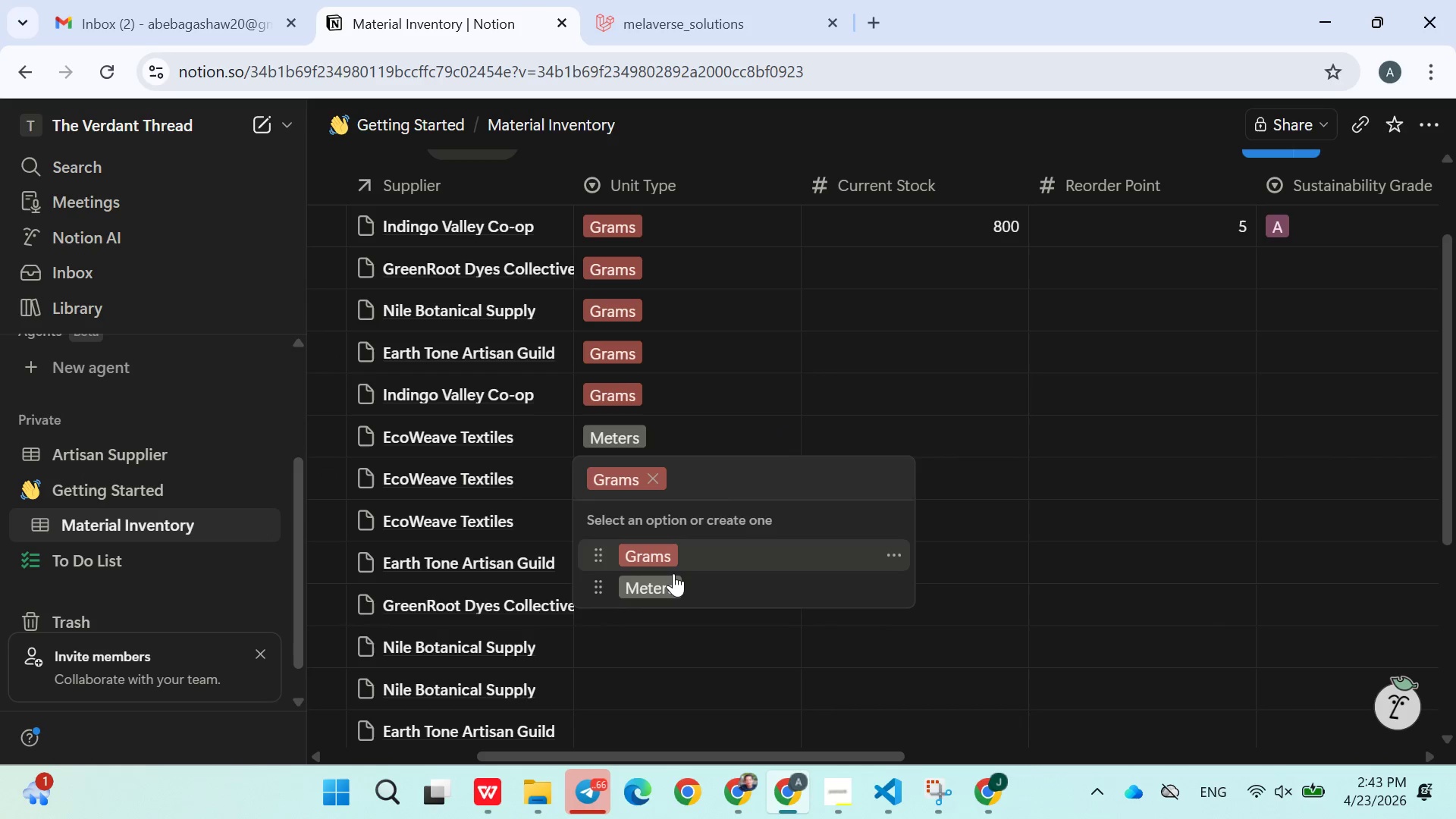 
left_click([673, 576])
 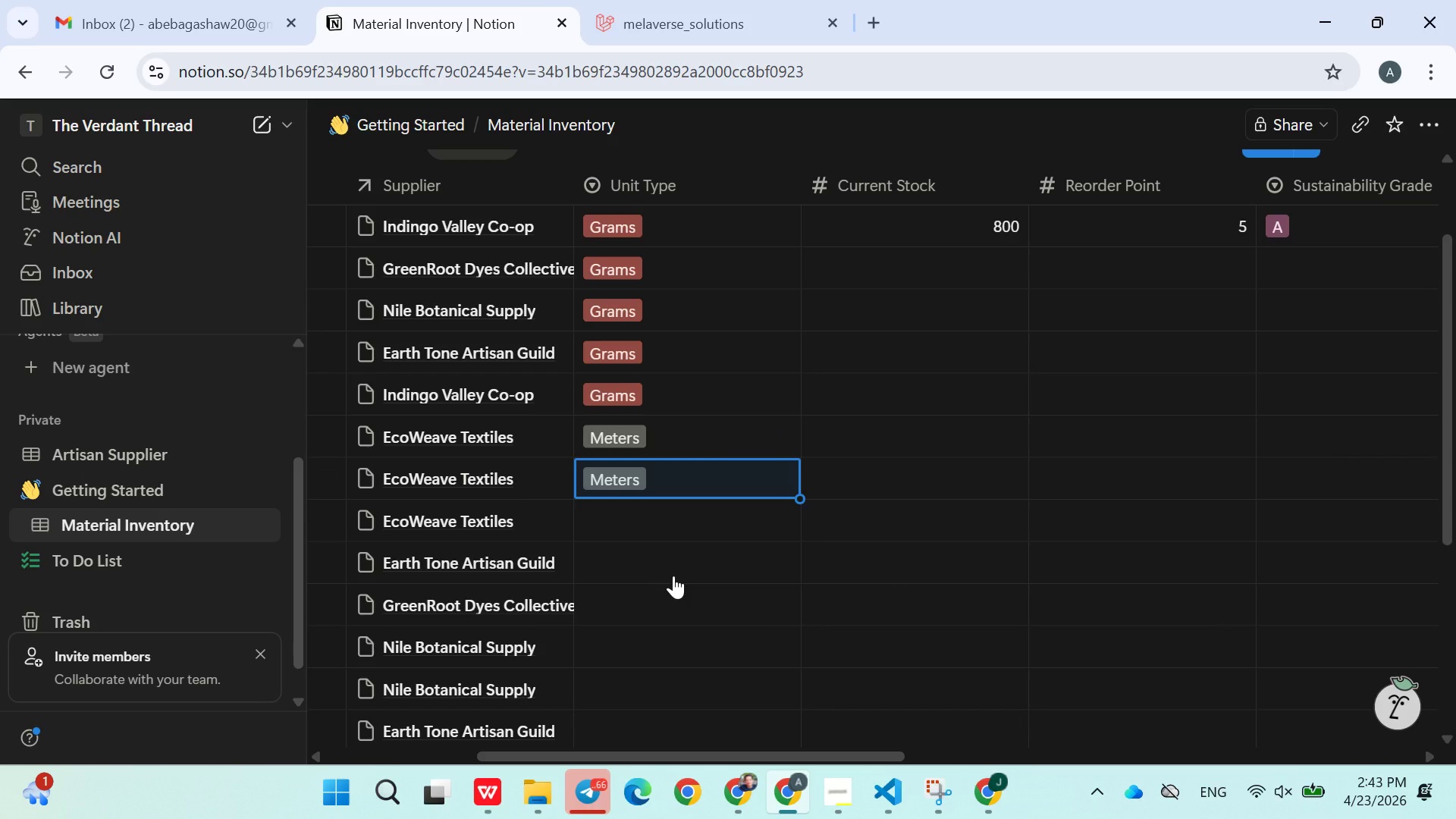 
wait(8.08)
 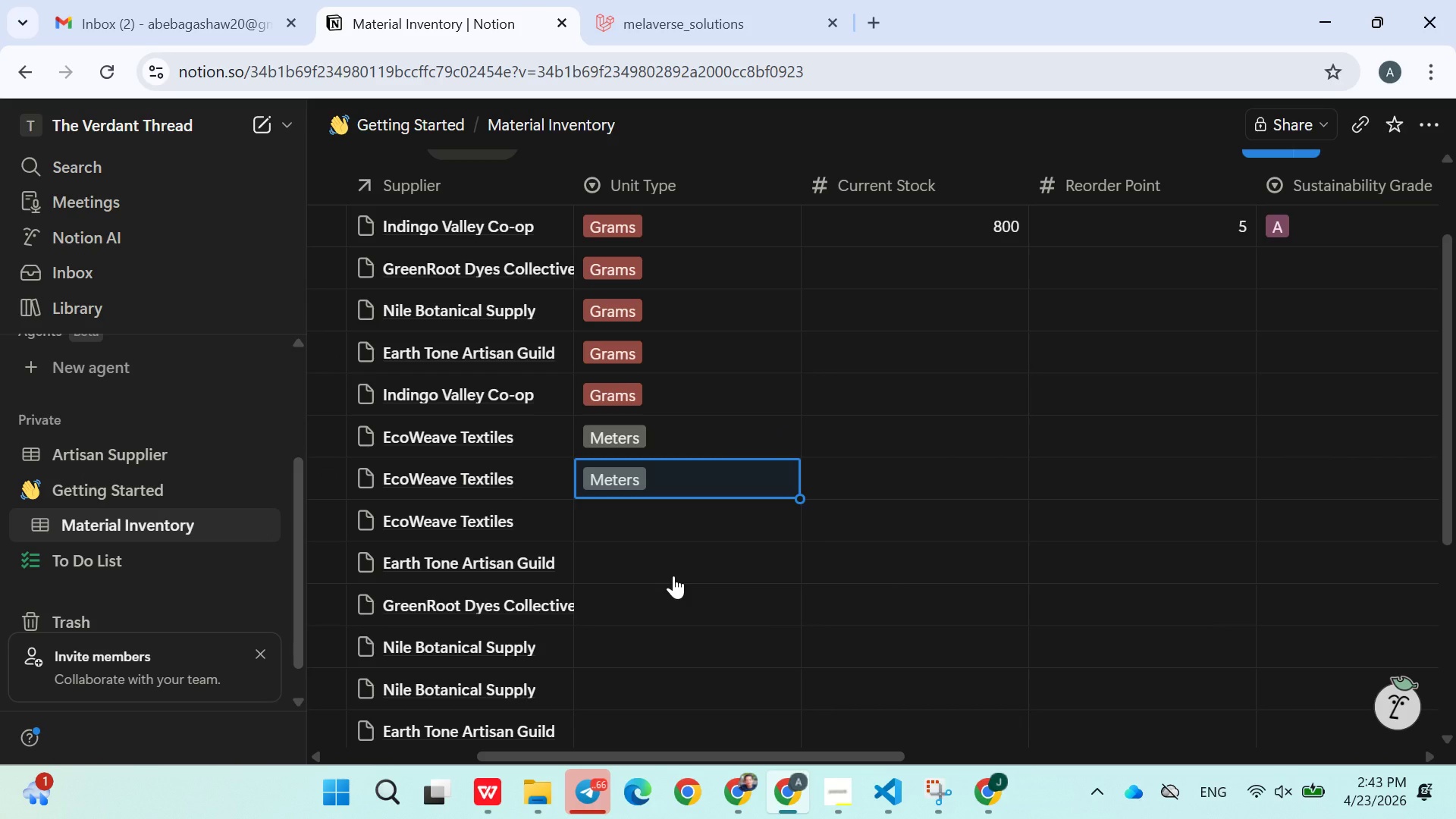 
left_click([647, 507])
 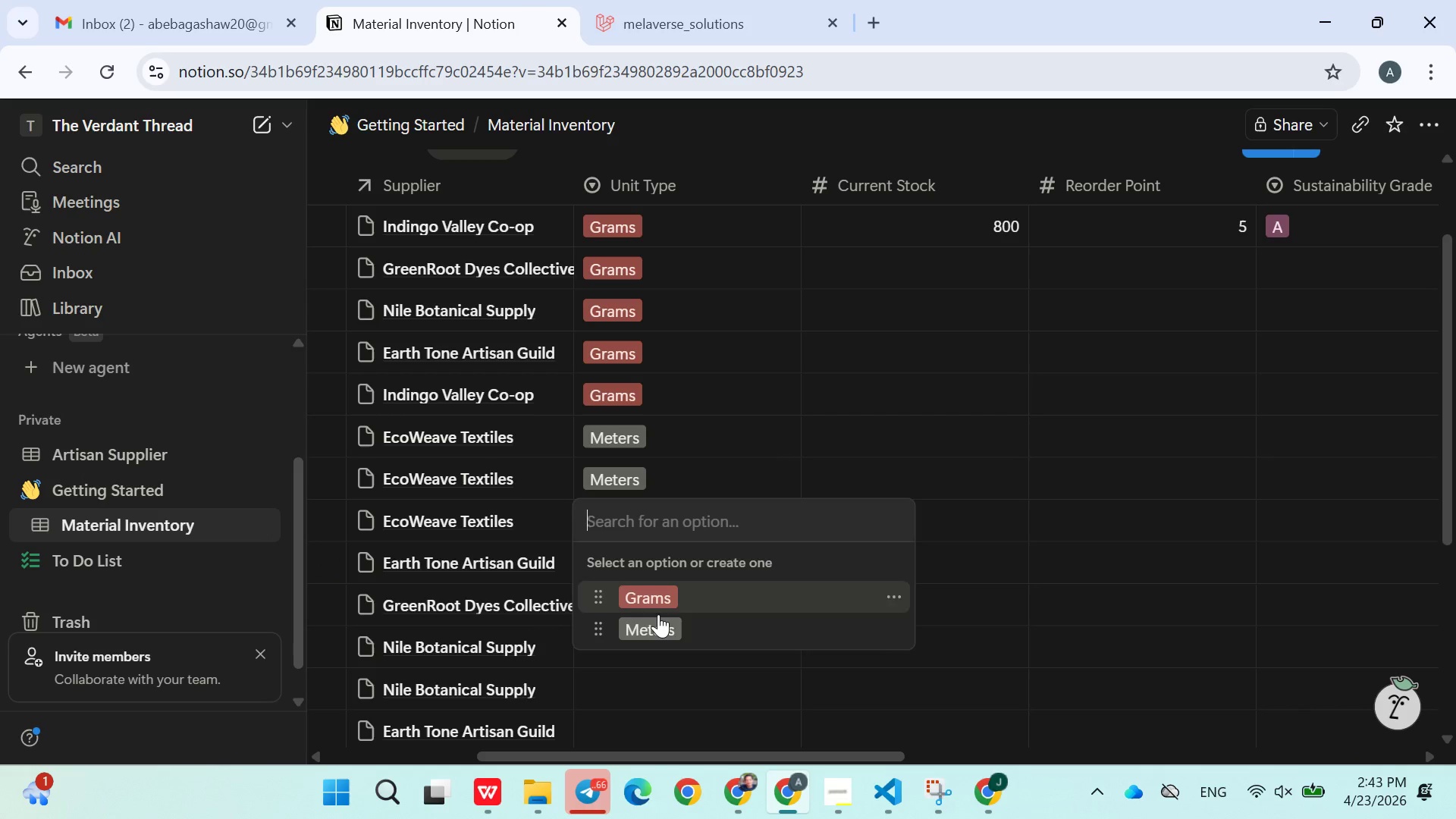 
left_click([658, 617])
 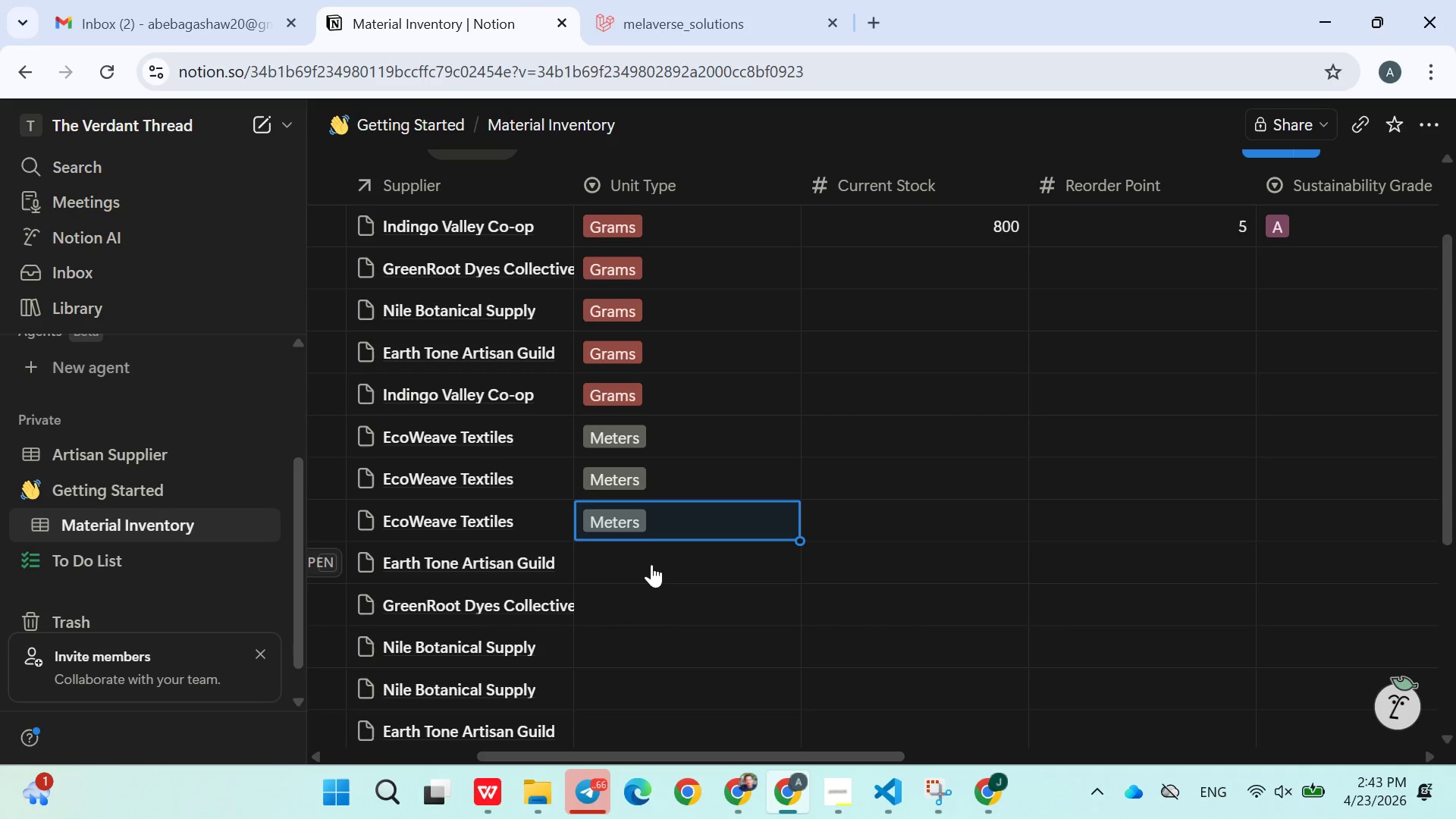 
left_click([651, 563])
 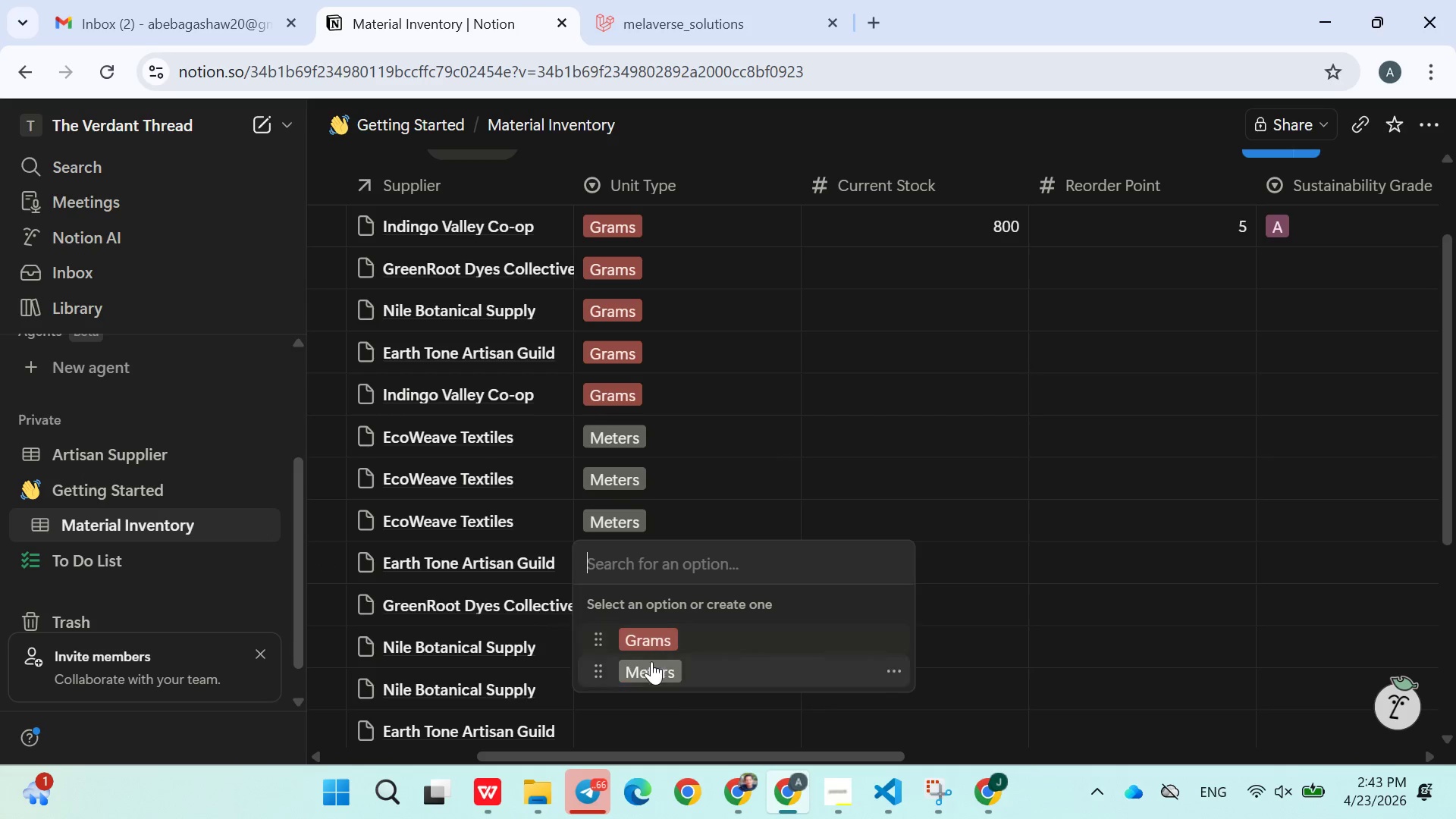 
left_click([651, 662])
 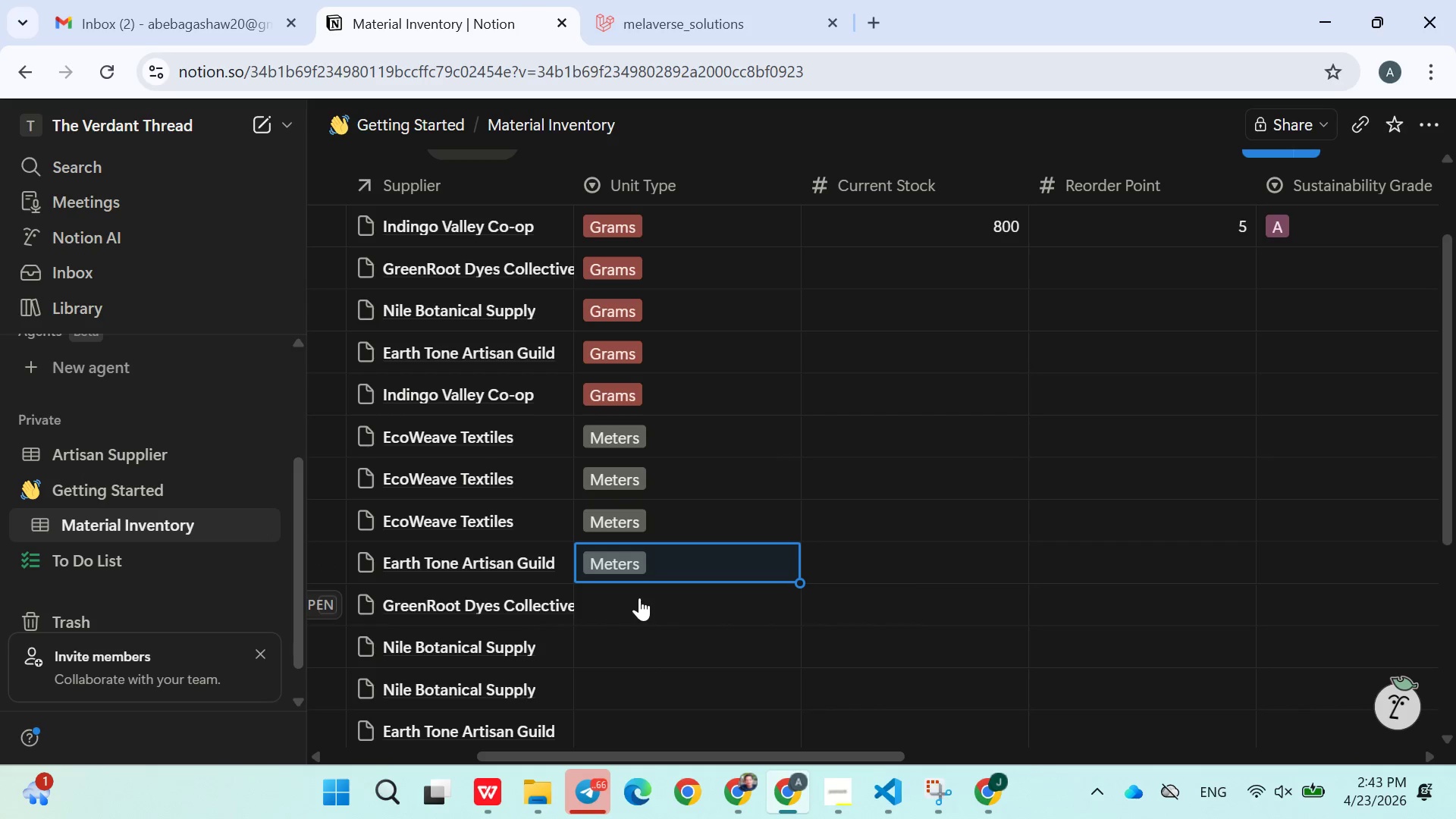 
left_click([639, 598])
 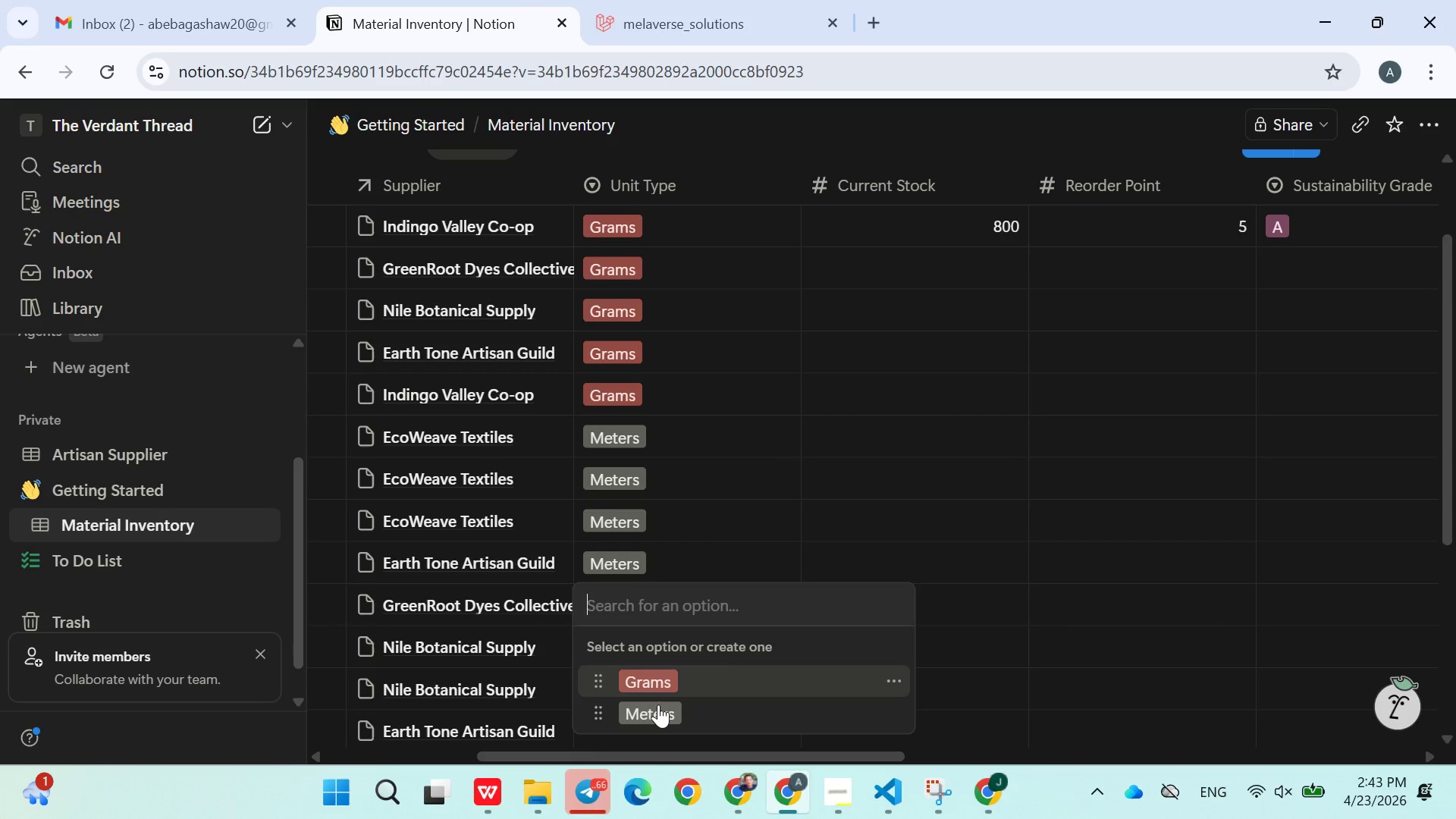 
left_click([658, 704])
 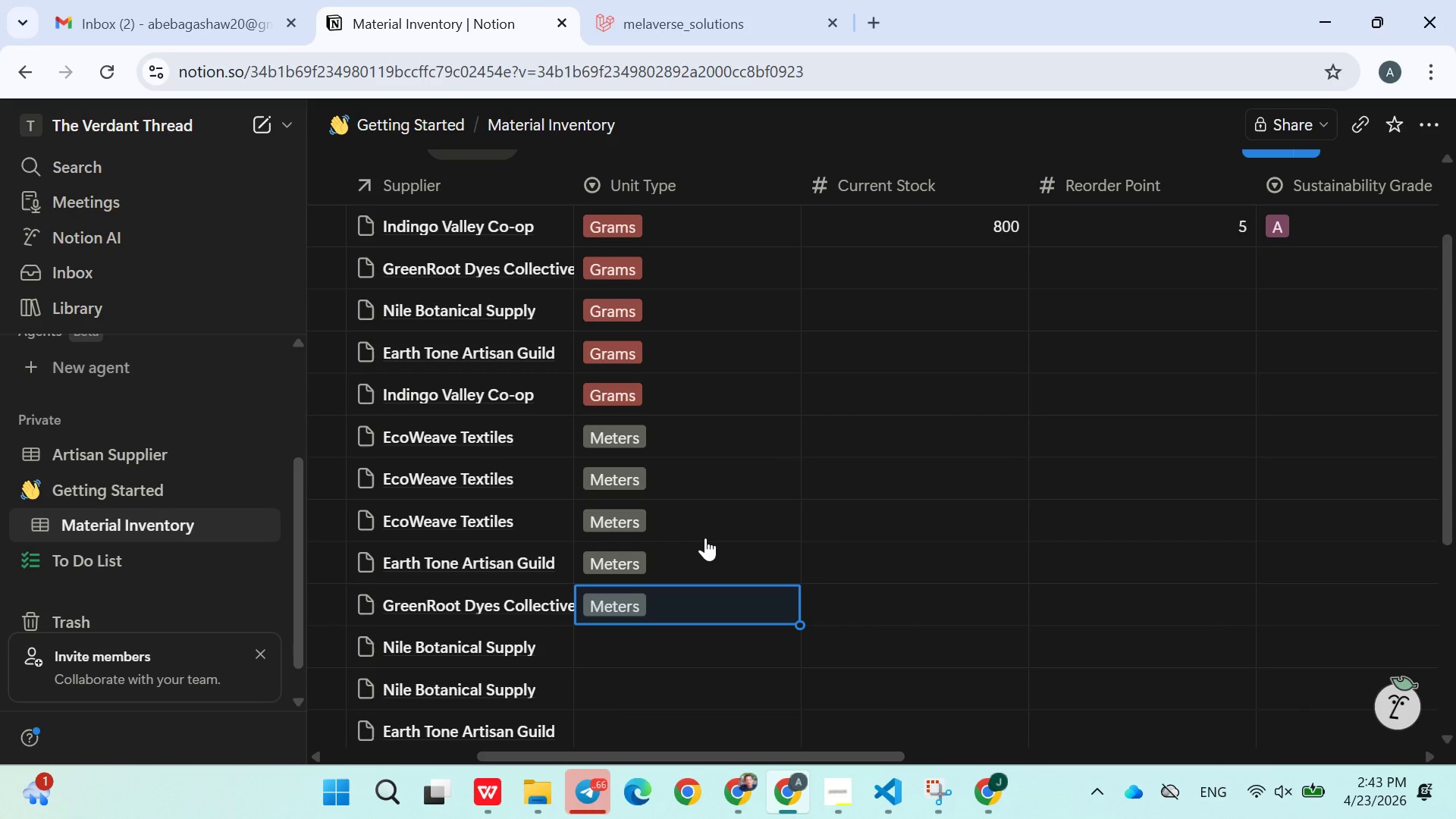 
left_click([706, 529])
 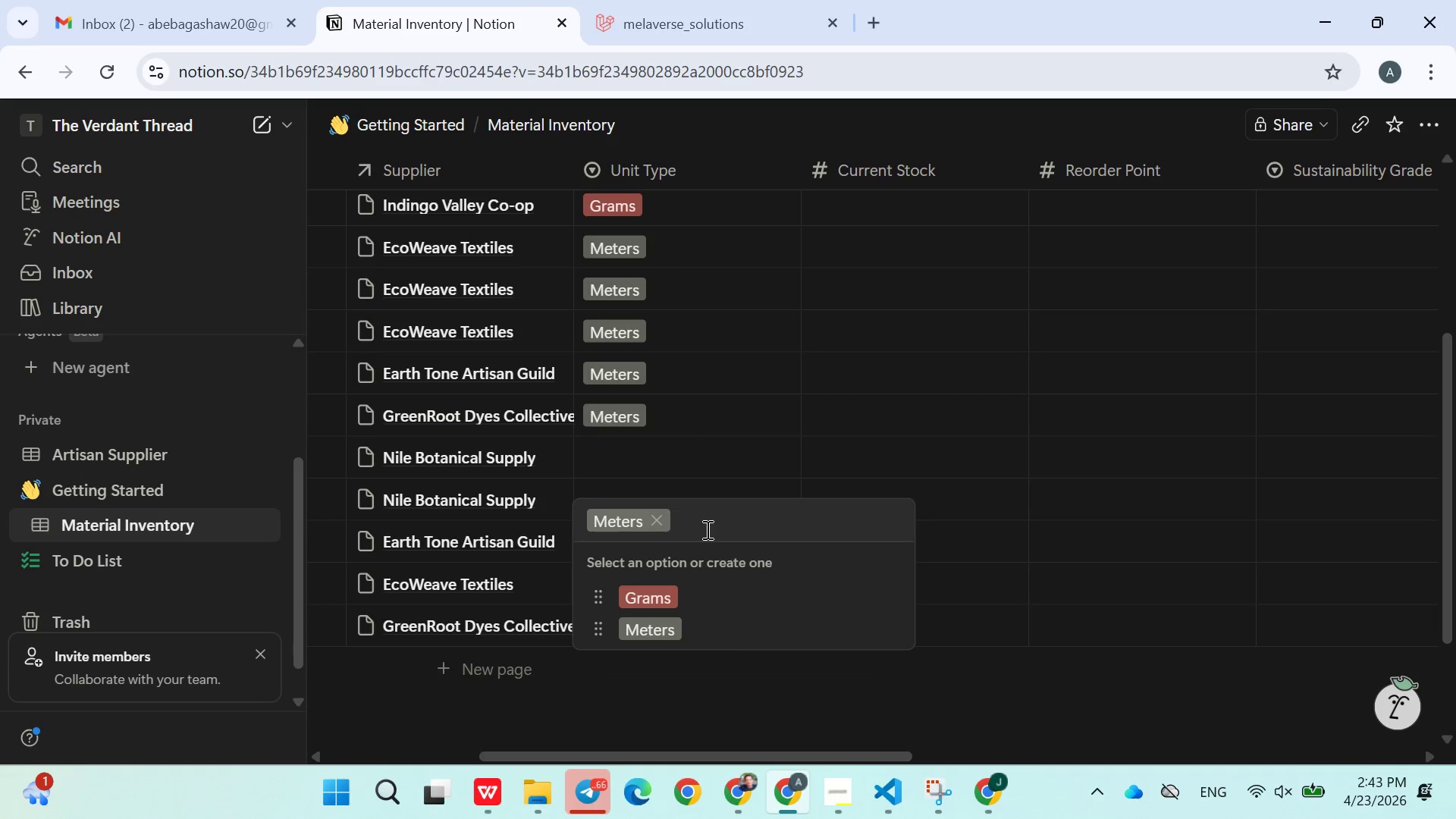 
wait(5.14)
 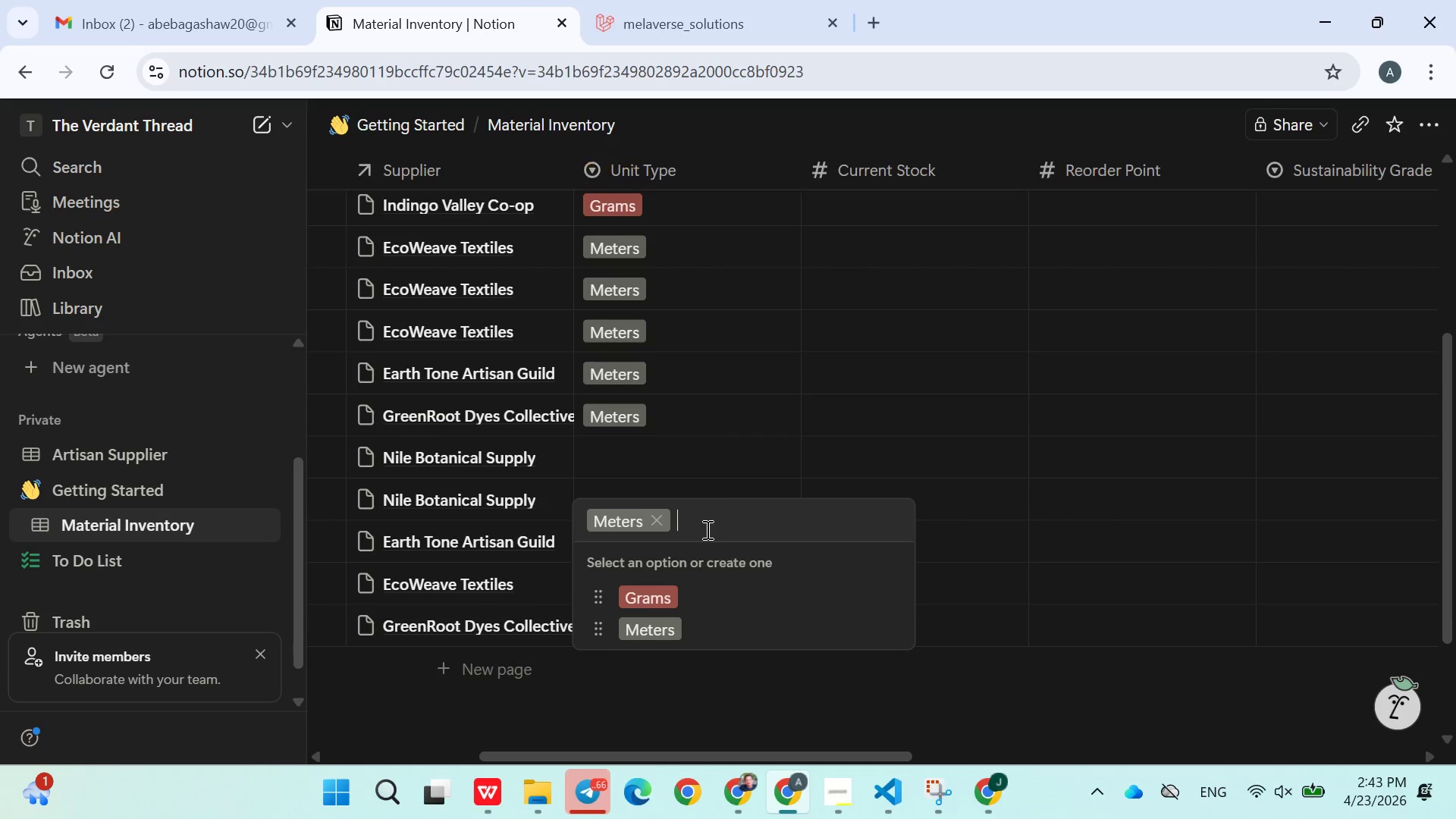 
left_click([616, 428])
 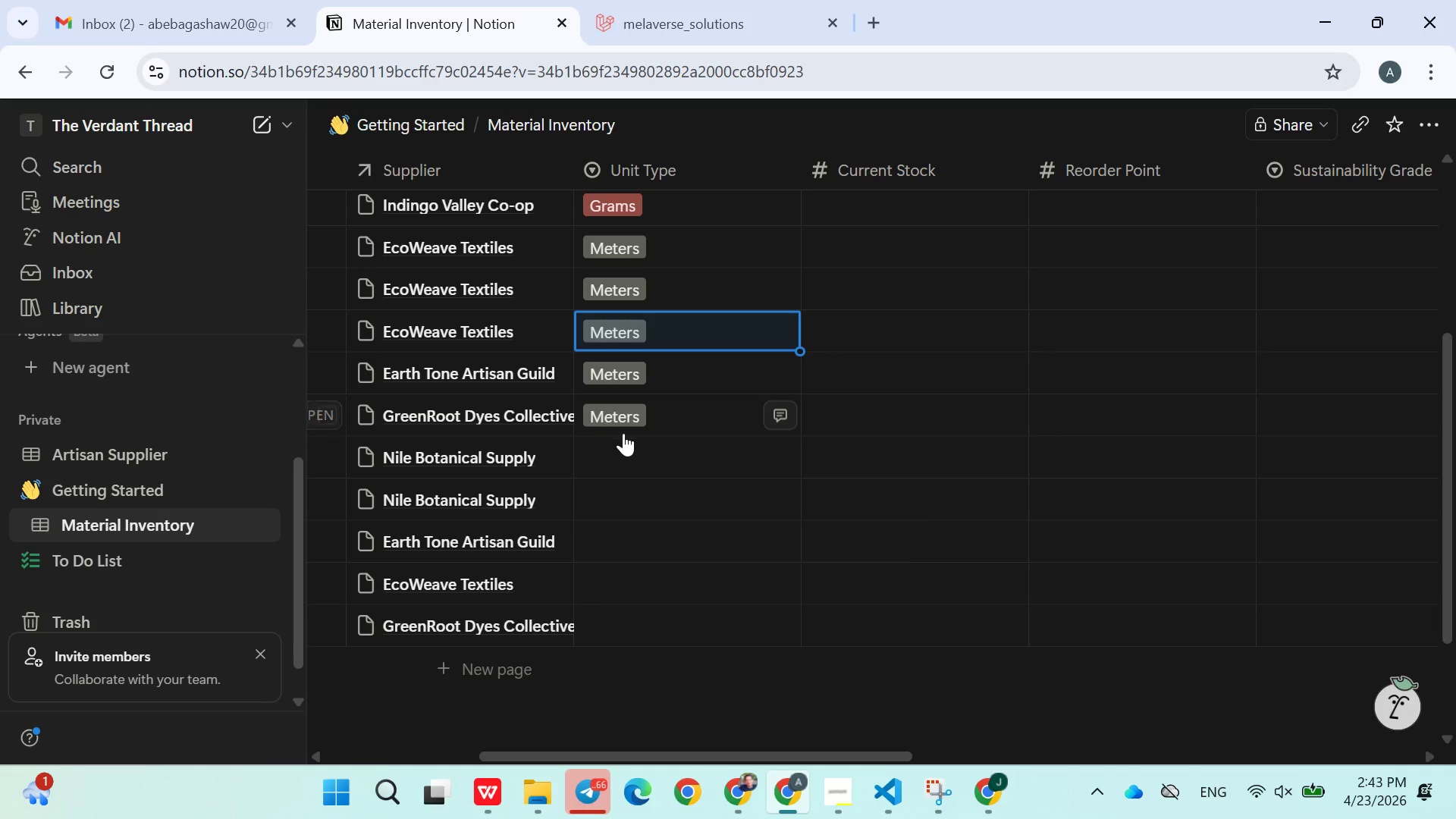 
left_click([625, 437])
 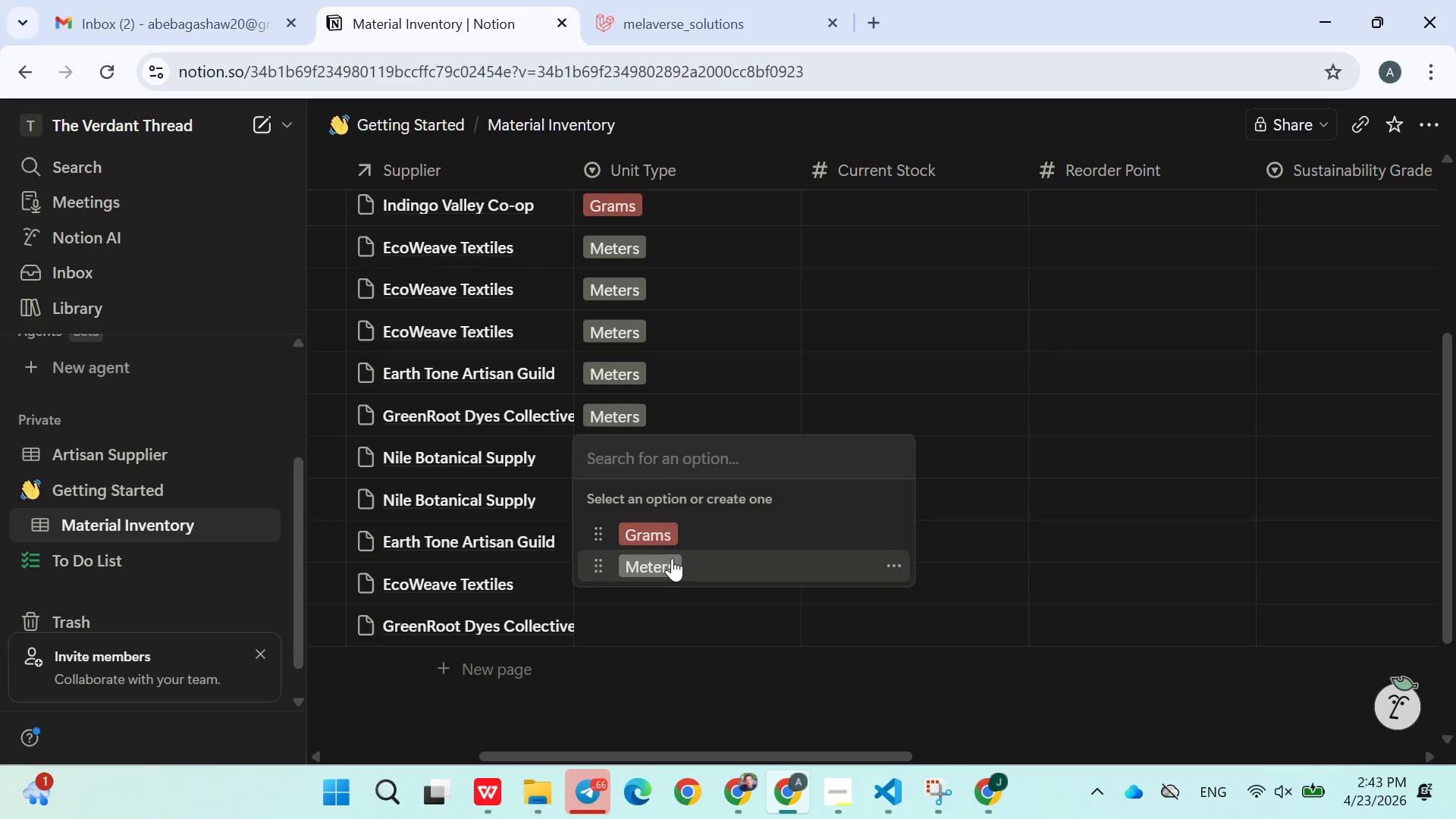 
left_click([666, 539])
 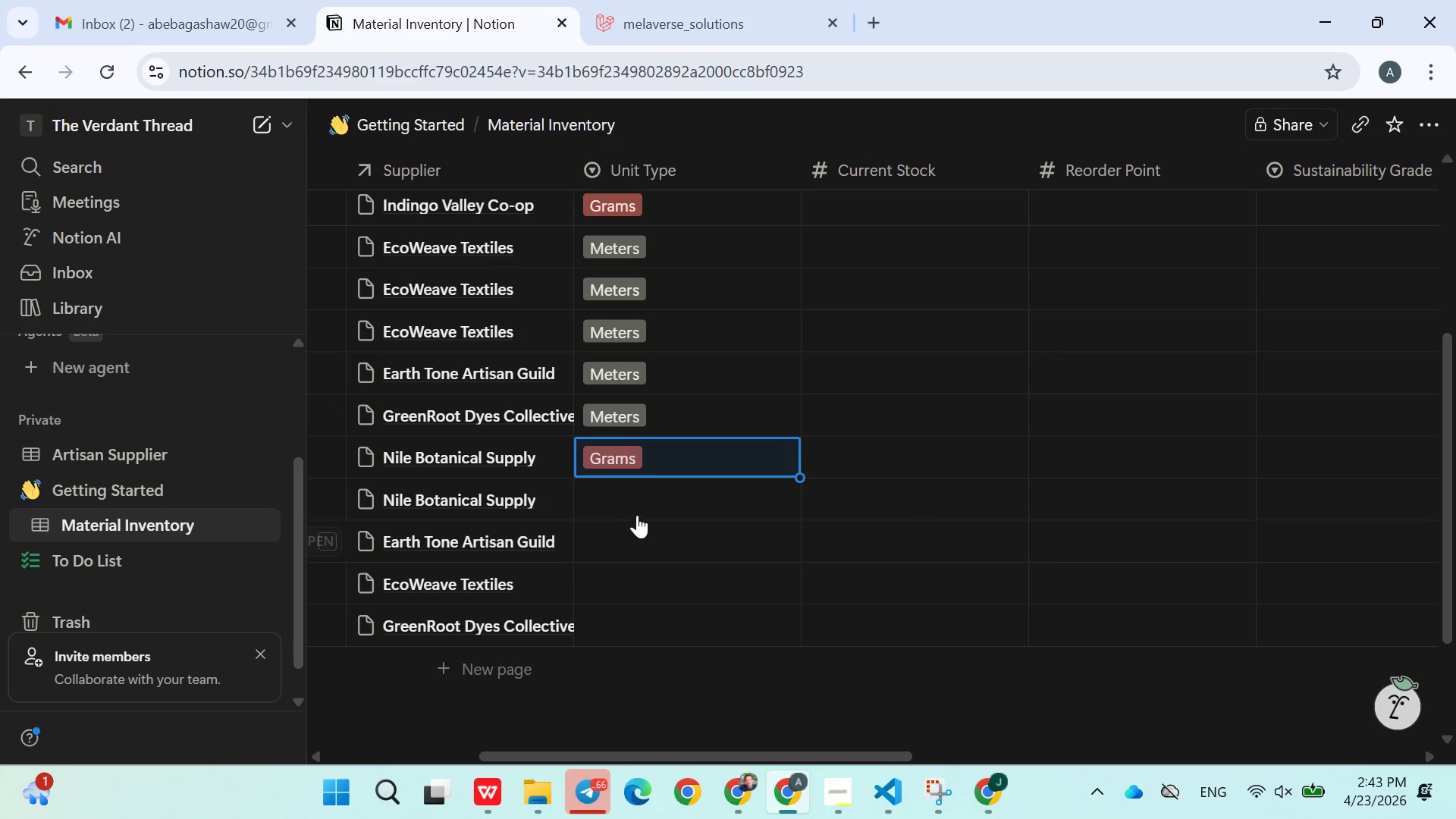 
left_click([634, 507])
 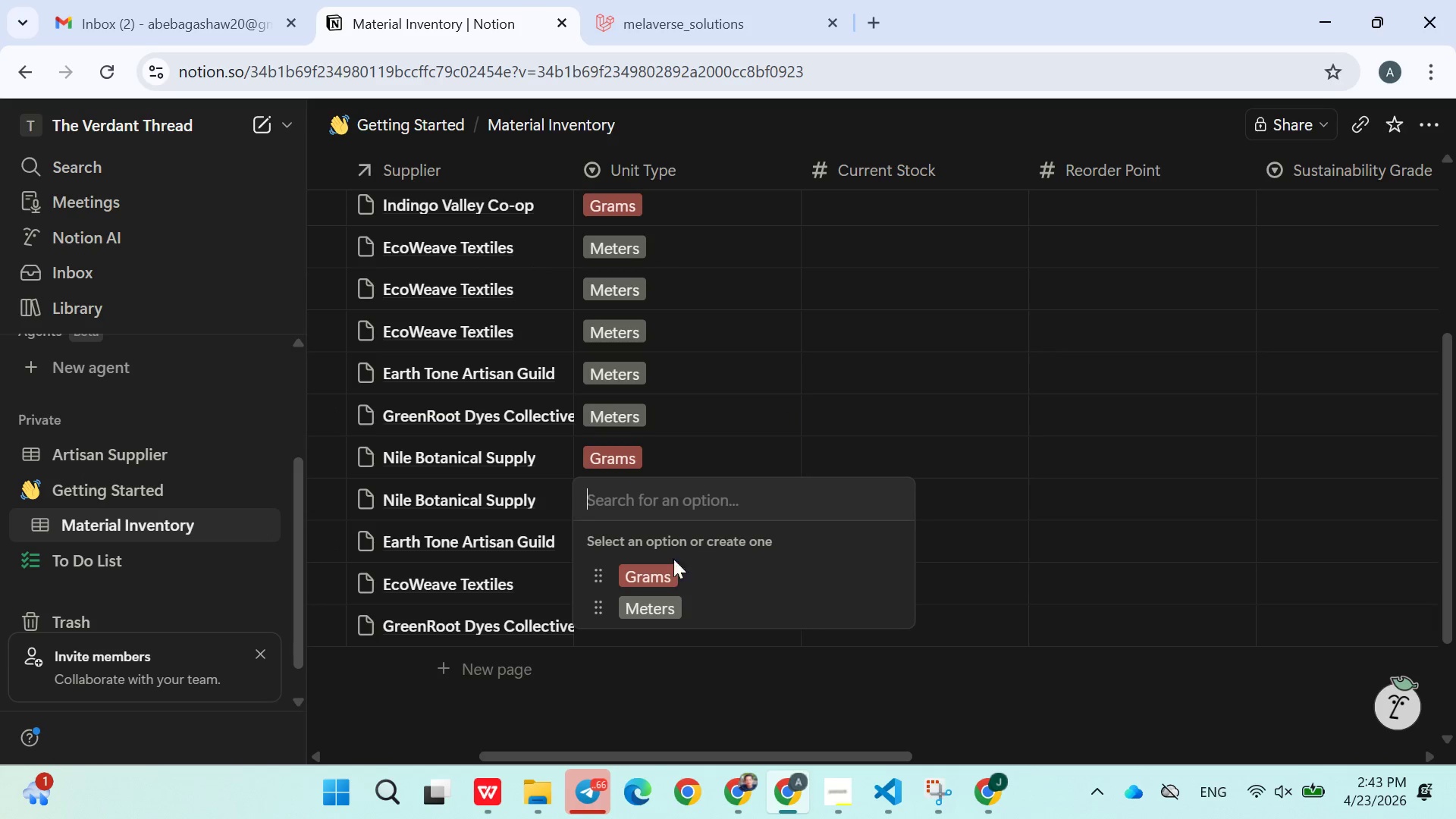 
left_click([676, 564])
 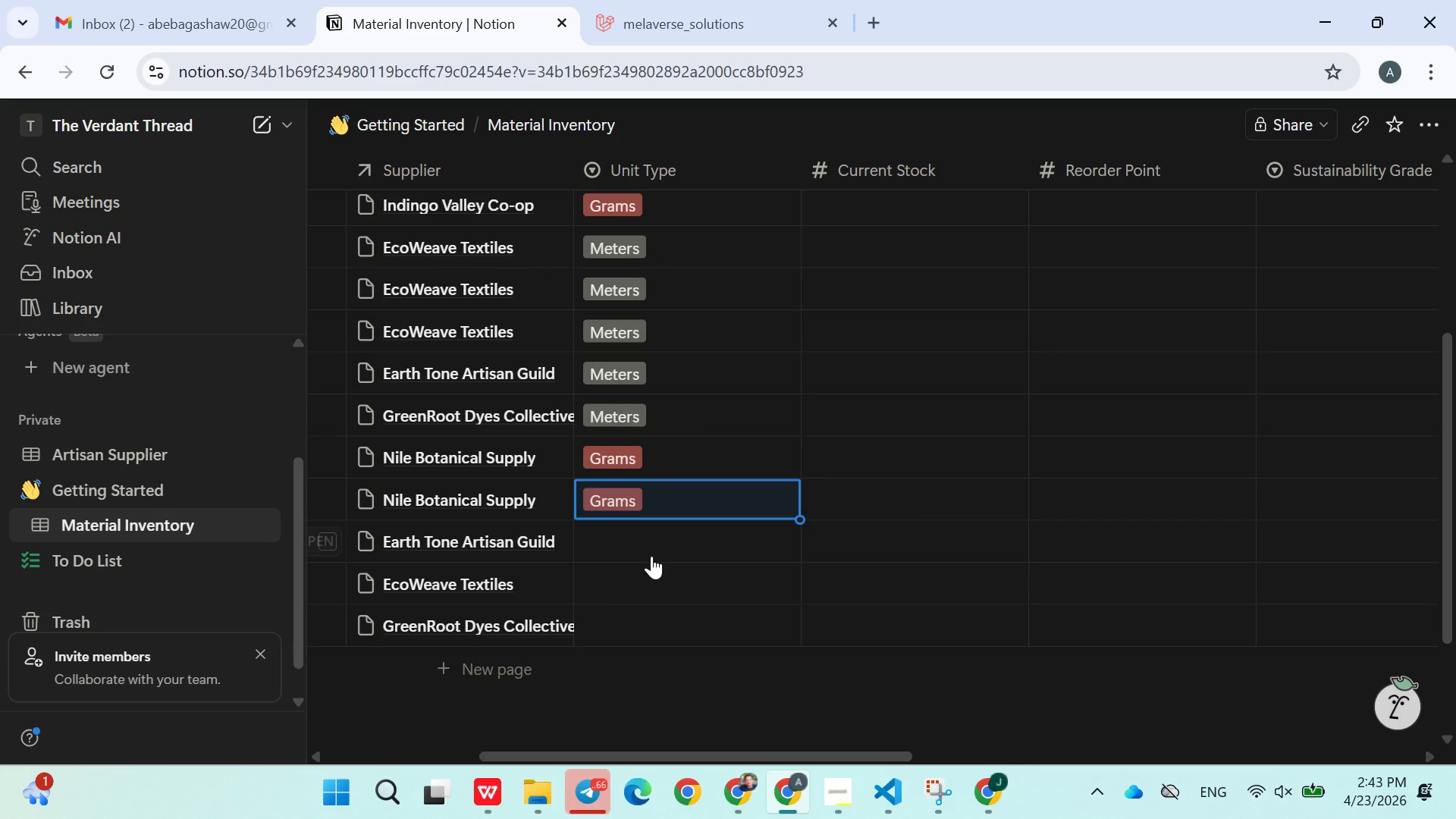 
left_click([635, 544])
 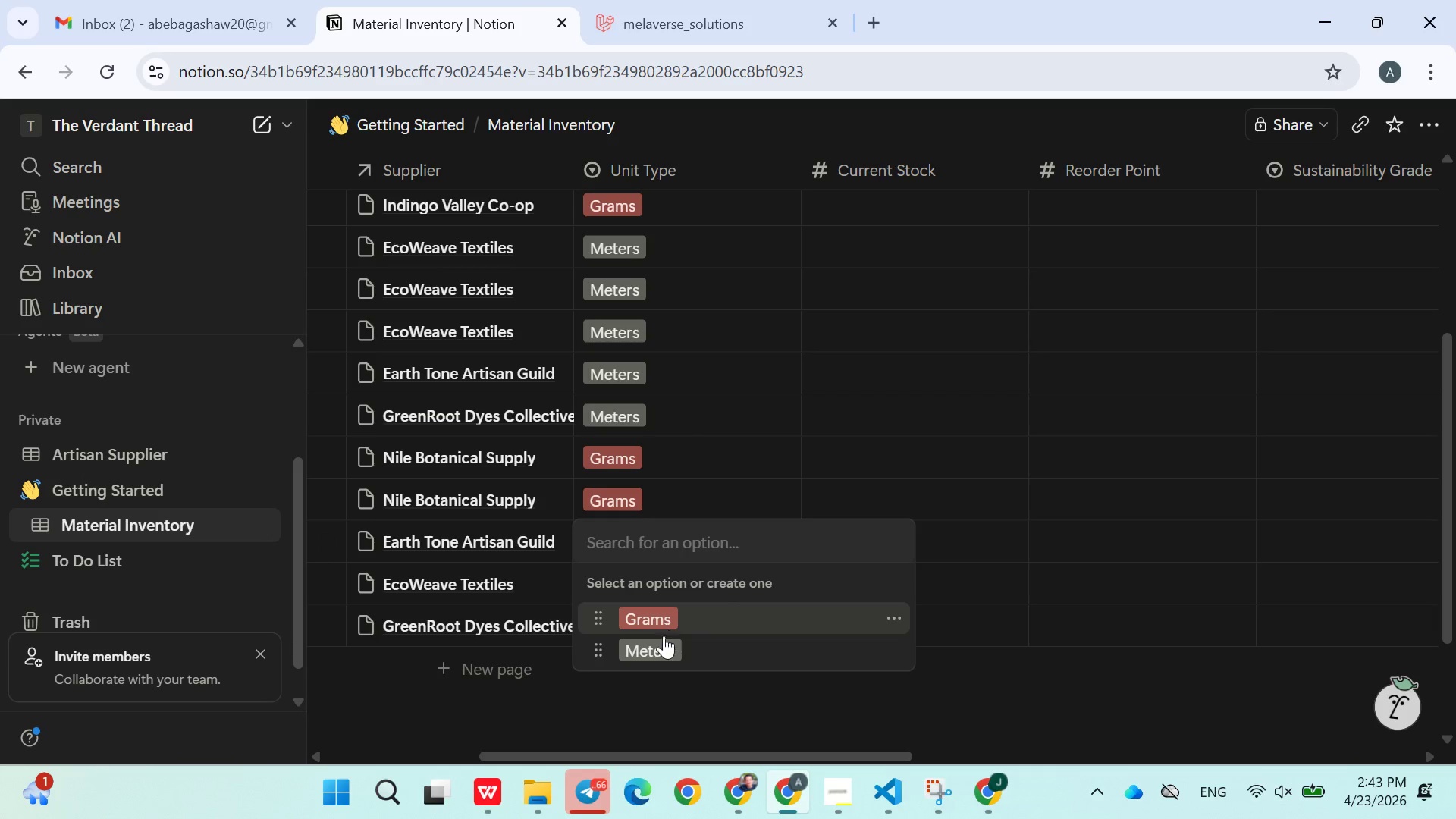 
left_click([664, 639])
 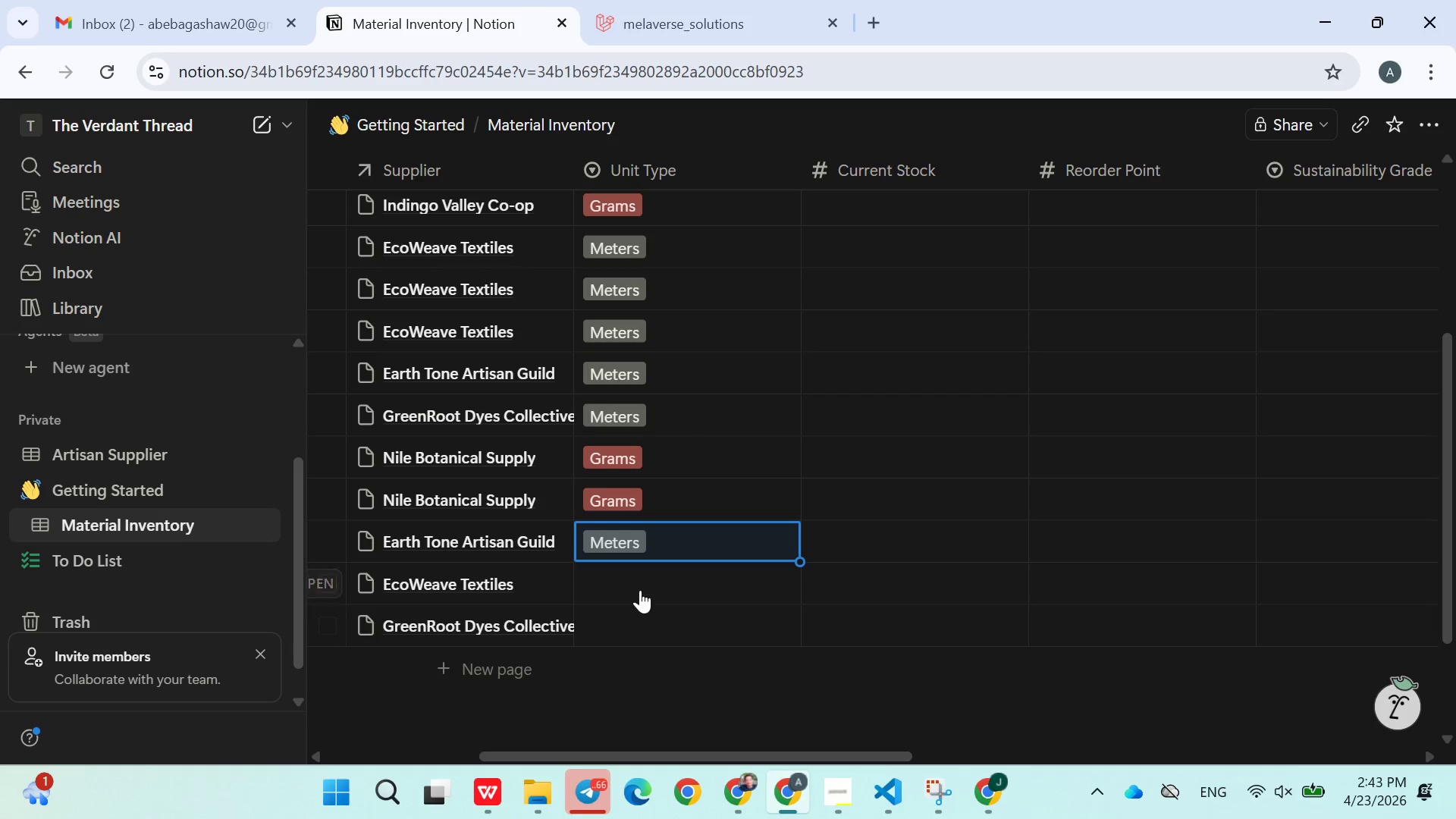 
left_click([639, 586])
 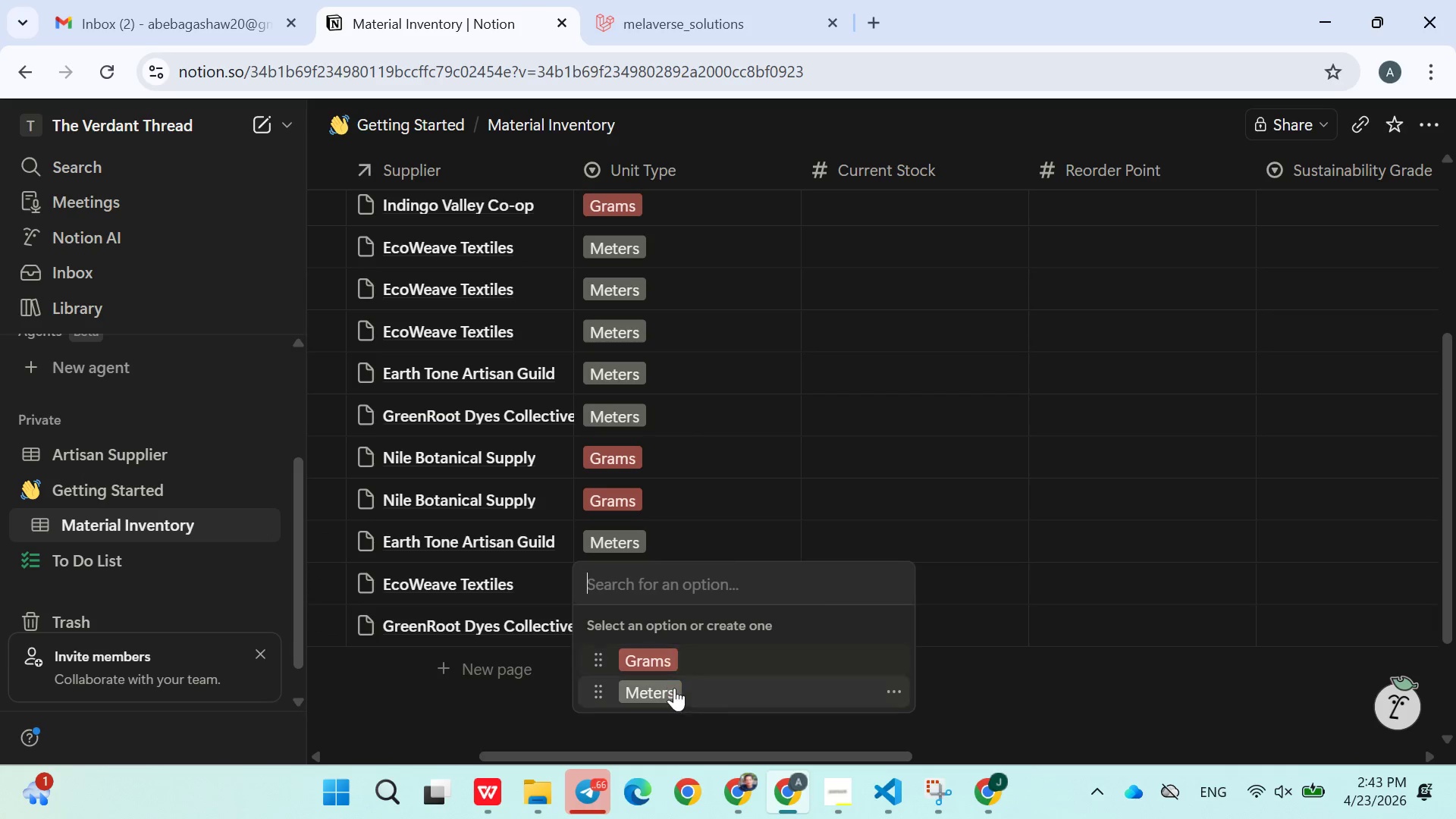 
left_click([674, 692])
 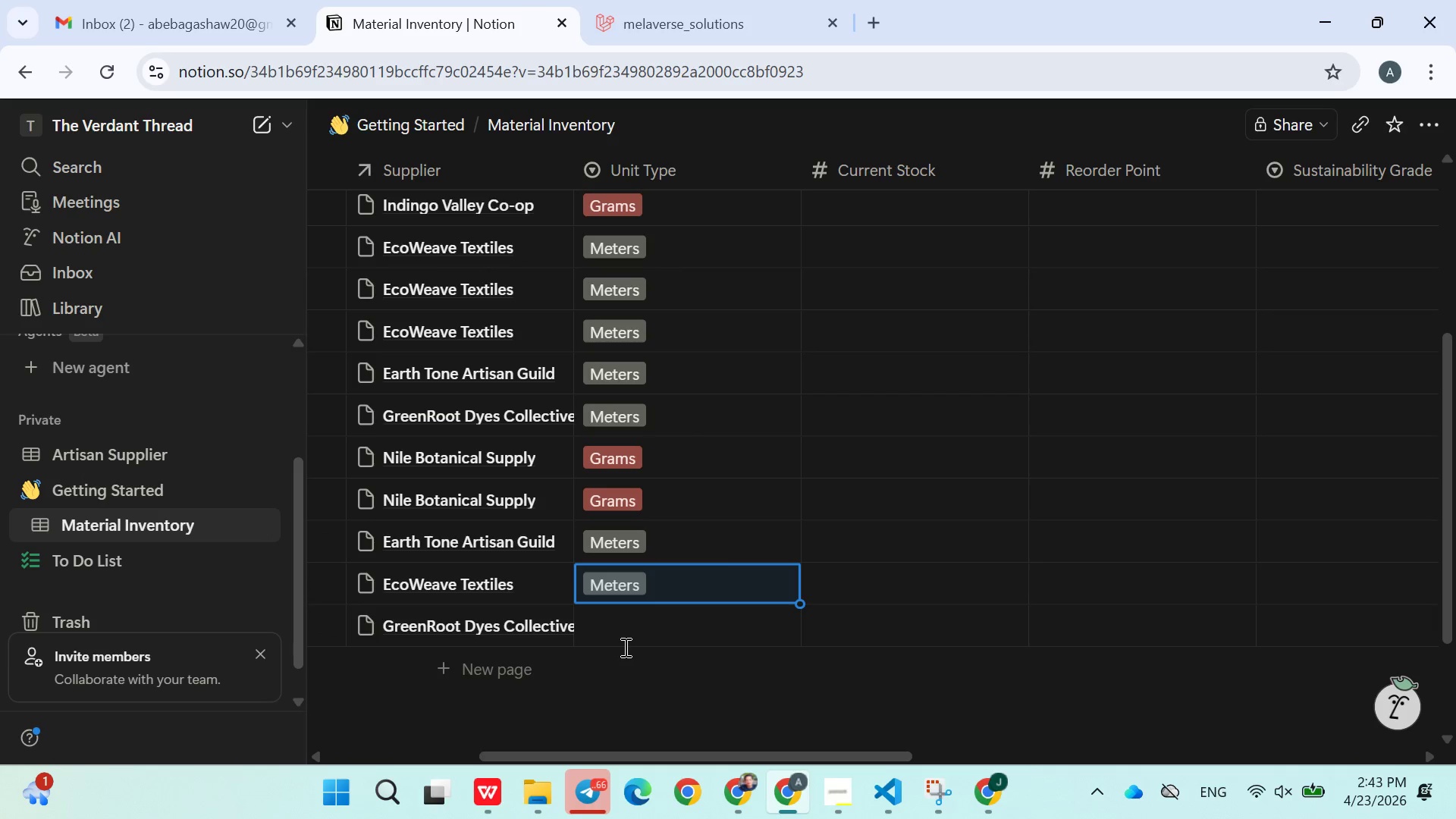 
left_click([624, 647])
 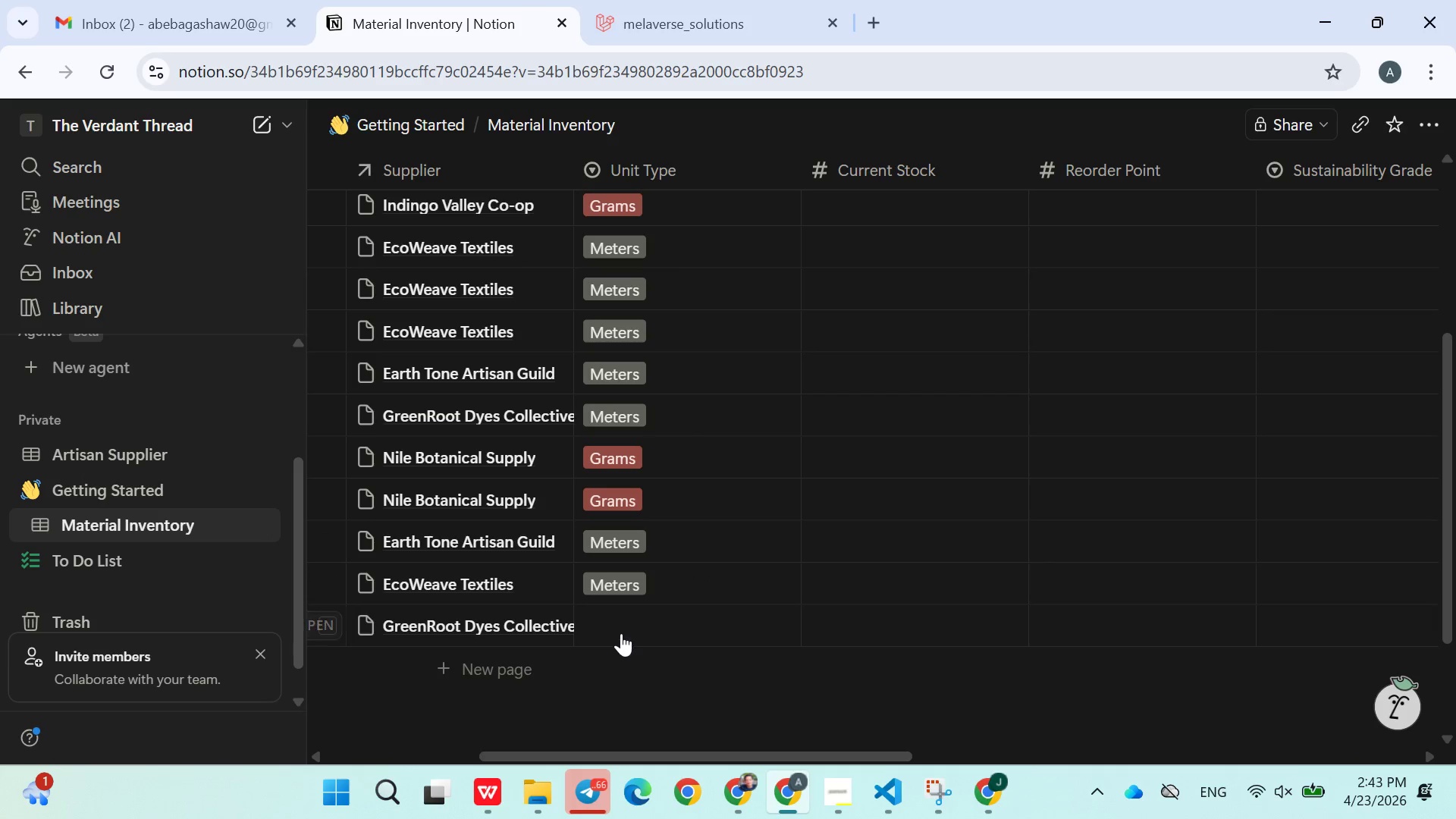 
left_click([620, 632])
 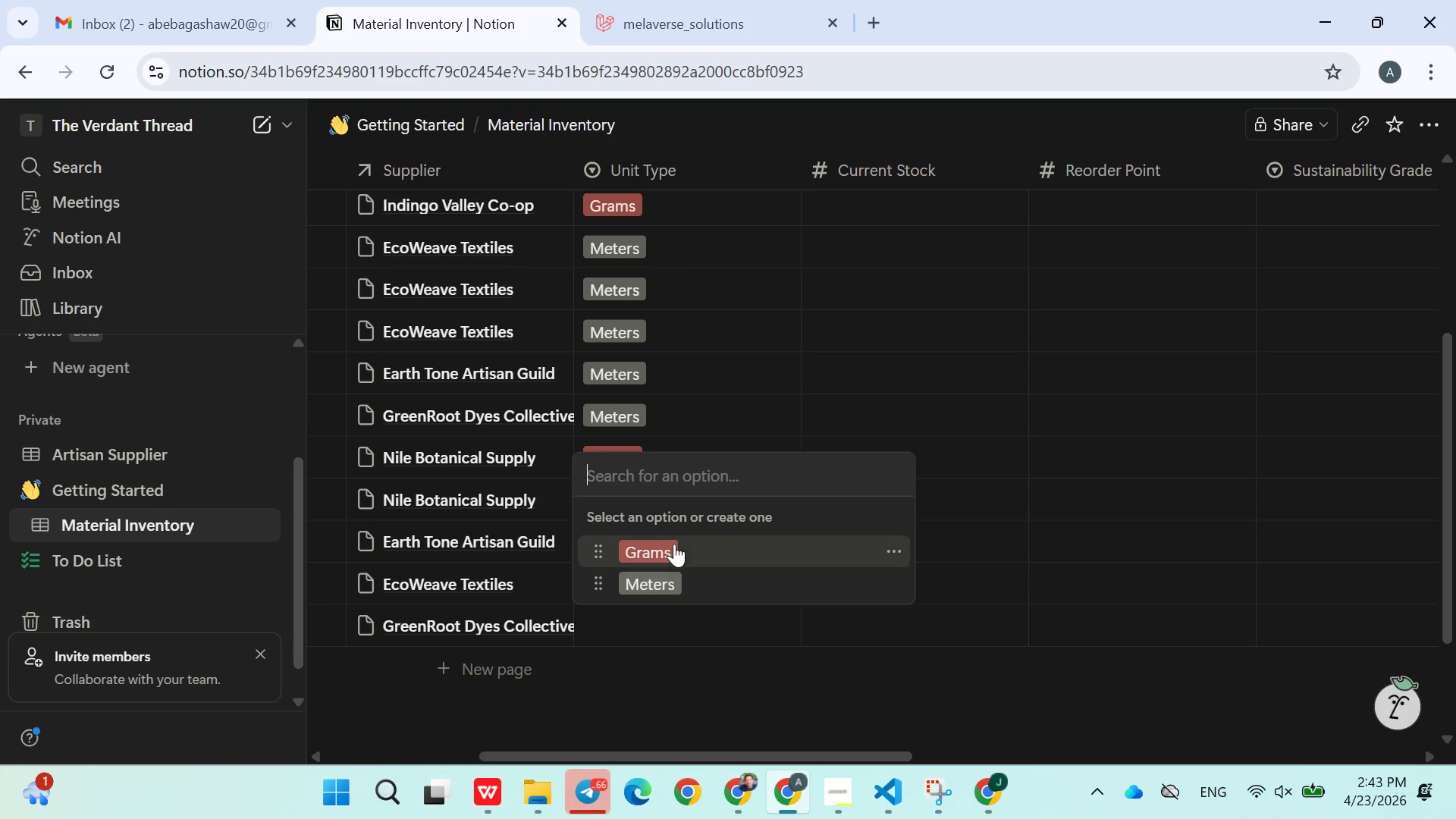 
left_click([674, 544])
 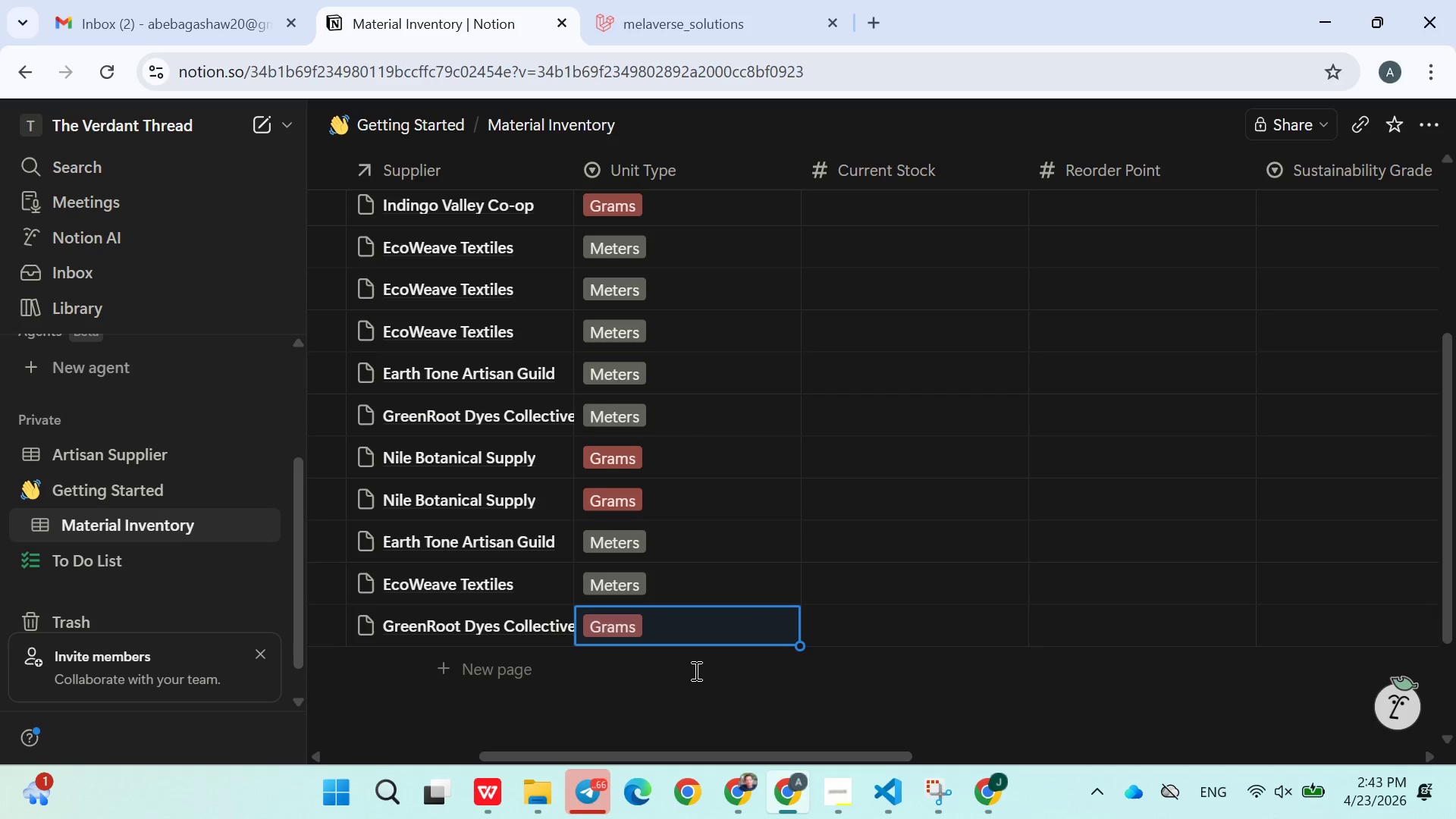 
wait(7.69)
 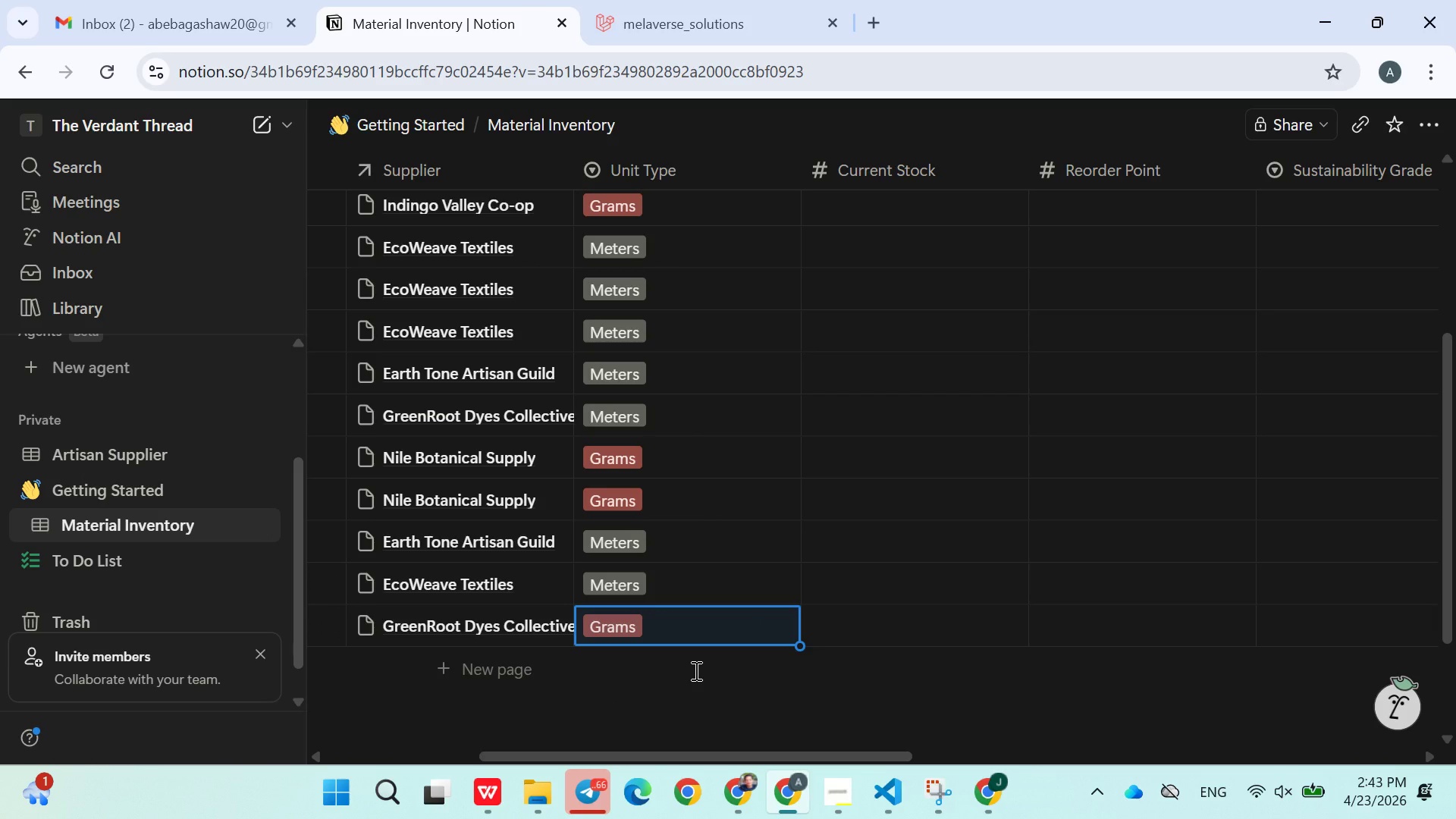 
left_click([926, 395])
 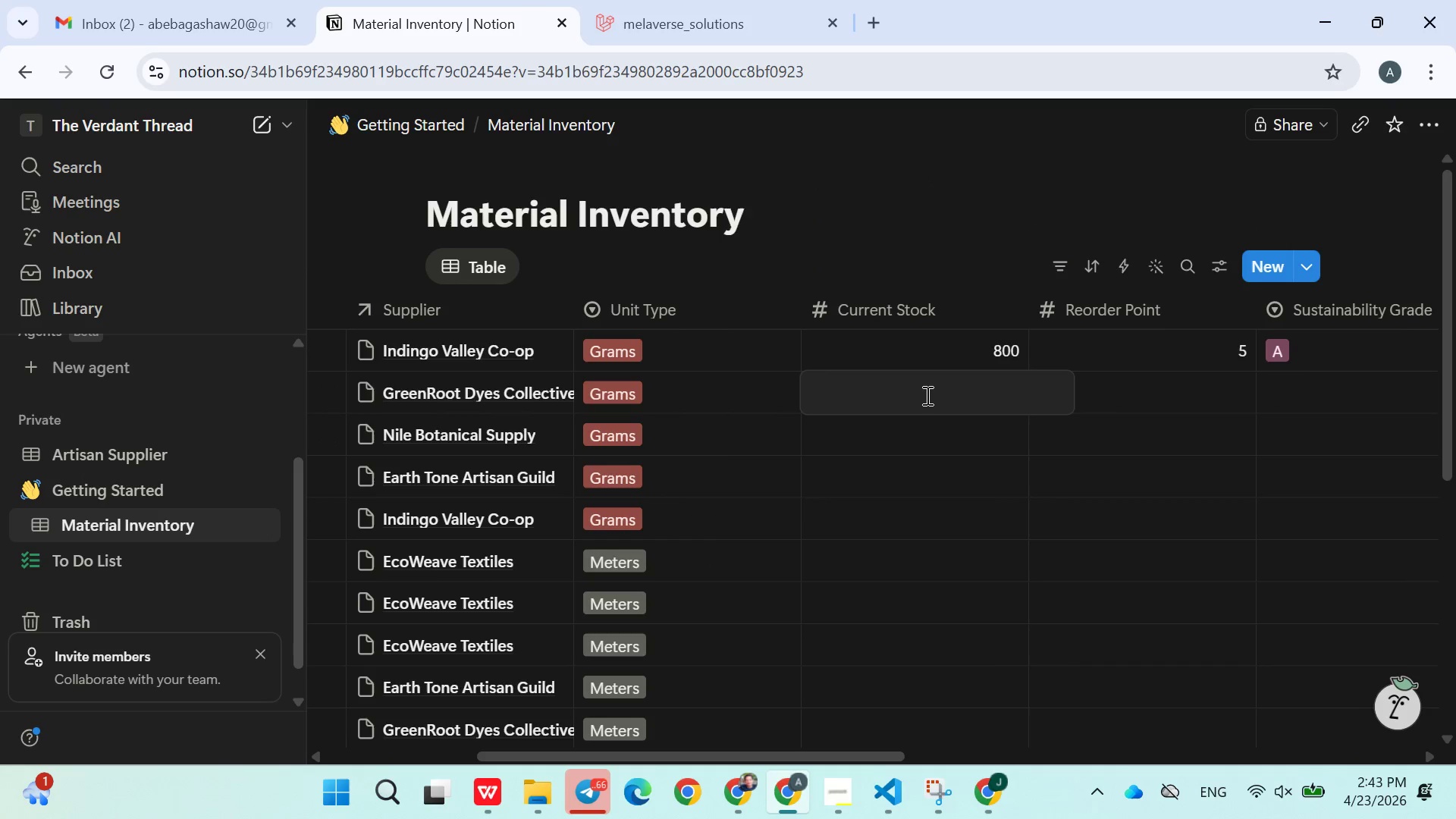 
type(300)